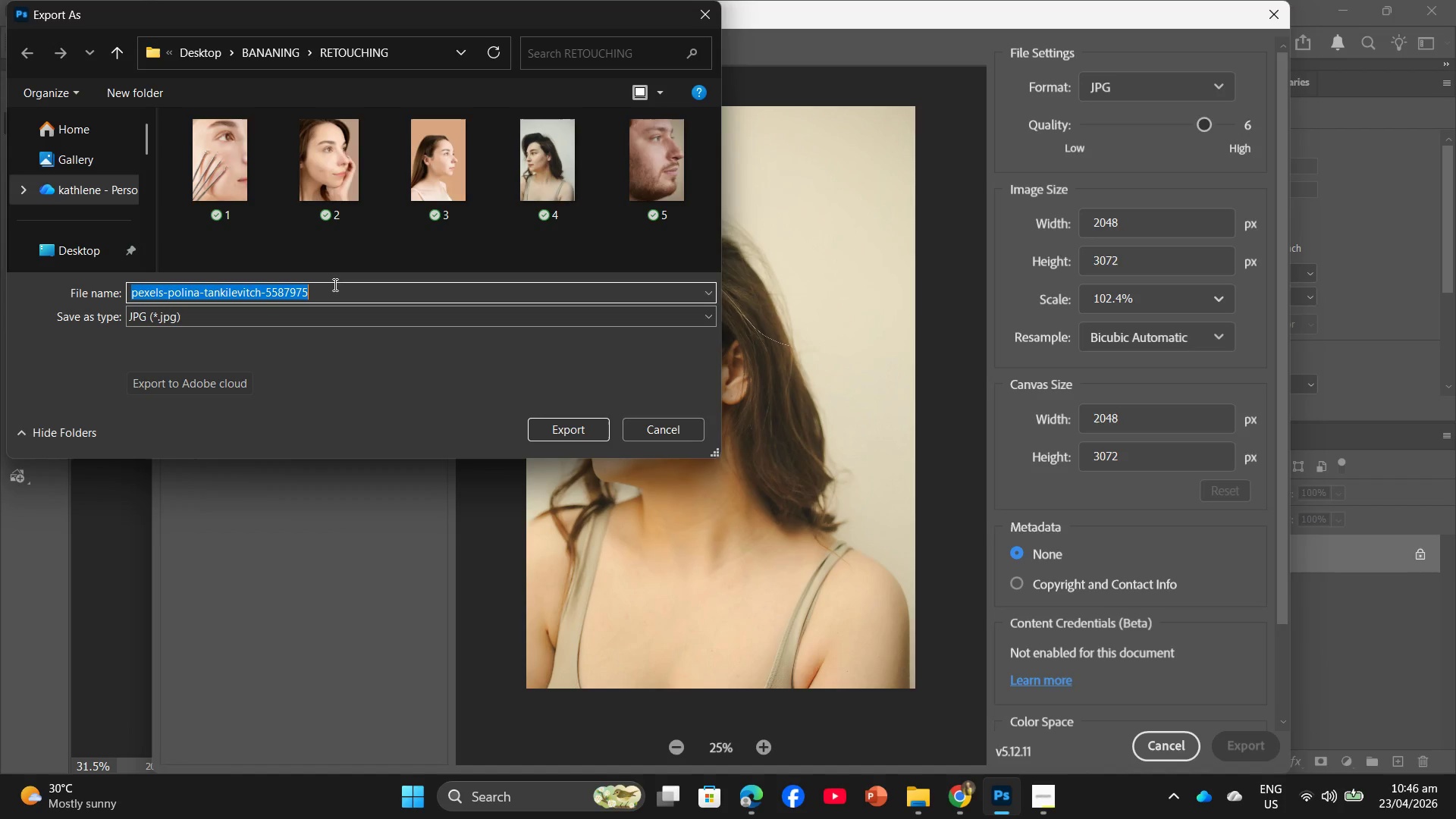 
type(G)
key(Backspace)
type(g1)
 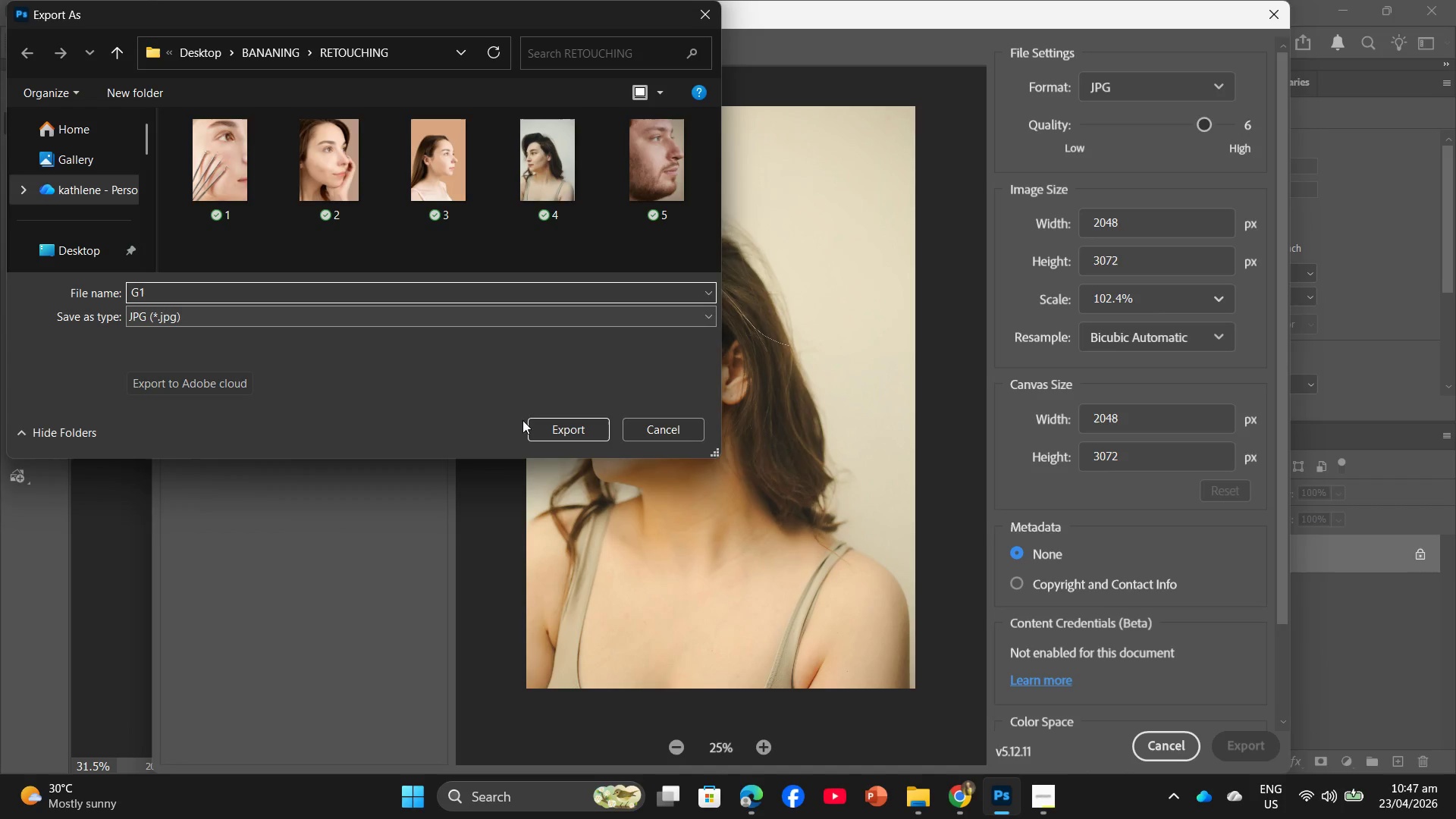 
left_click([556, 432])
 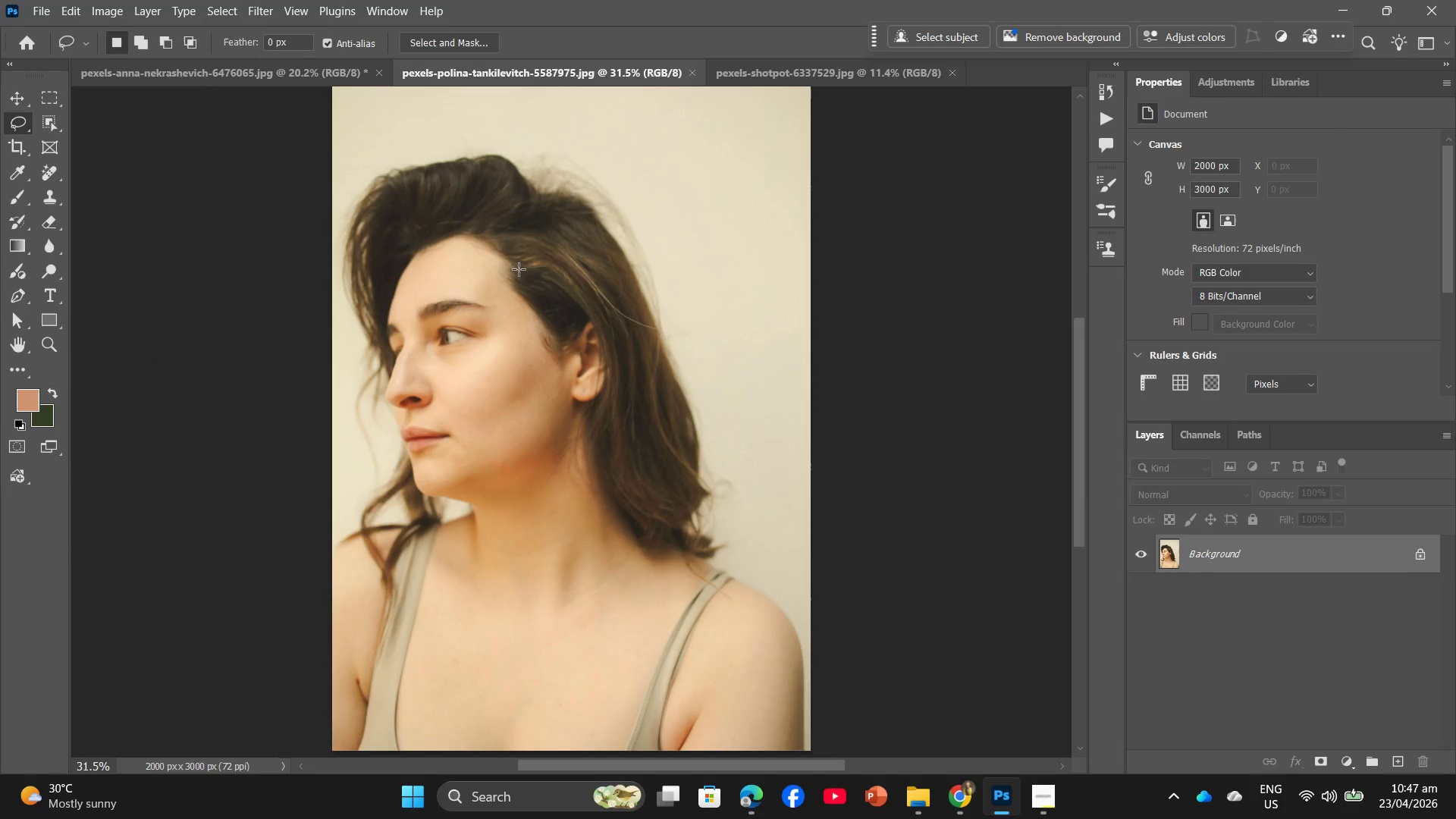 
left_click([804, 65])
 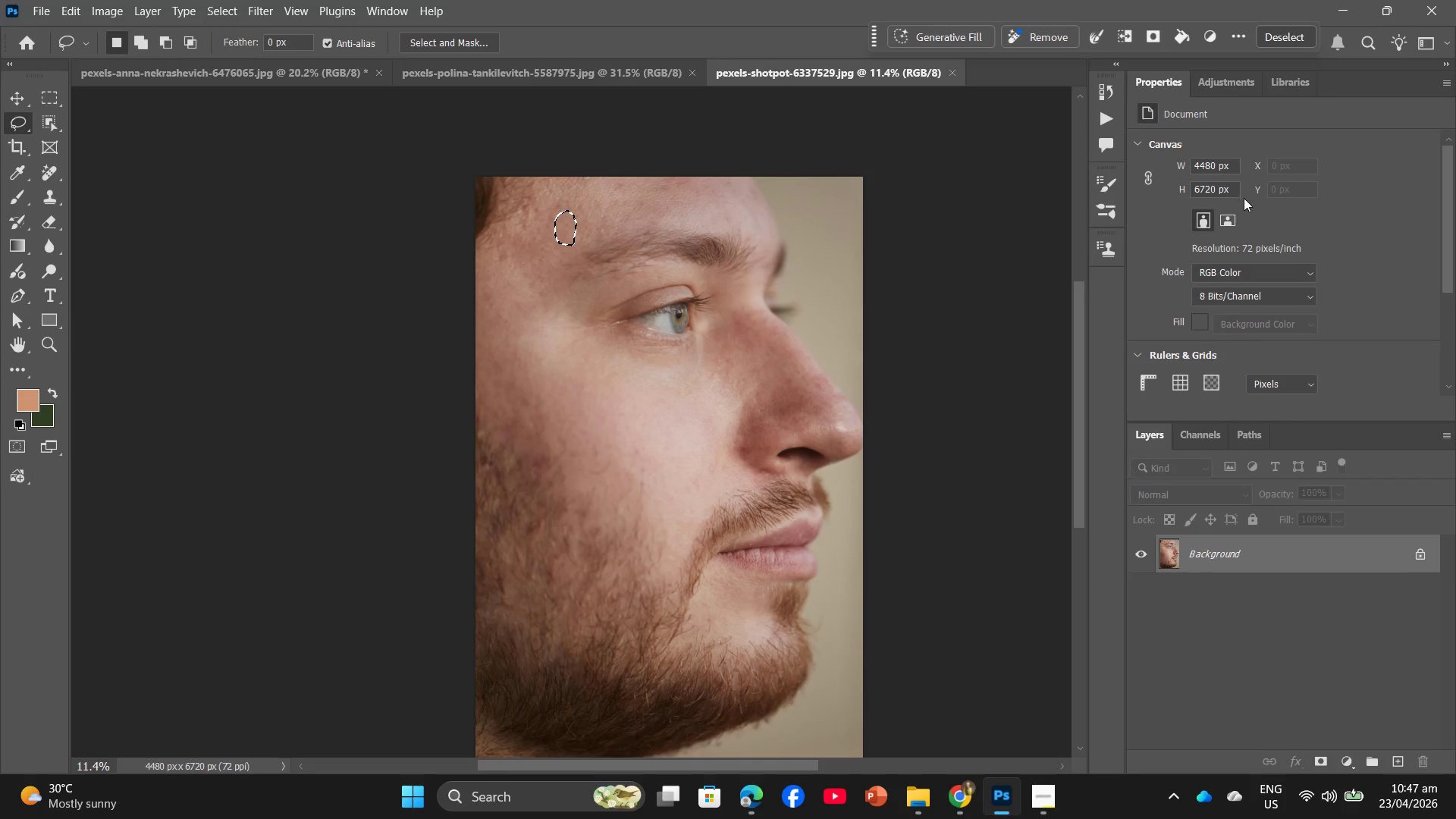 
scroll: coordinate [927, 419], scroll_direction: down, amount: 3.0
 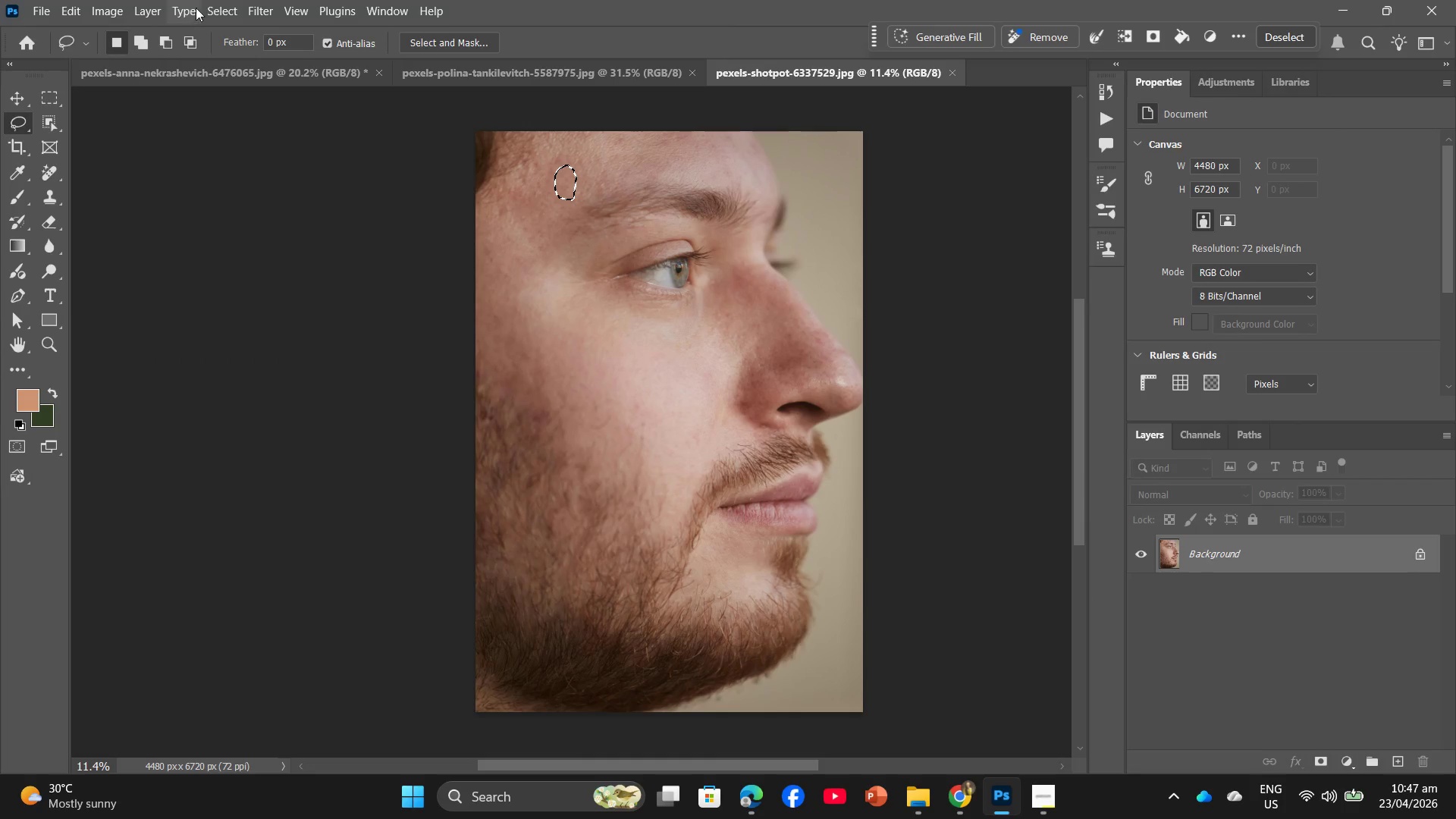 
left_click([212, 4])
 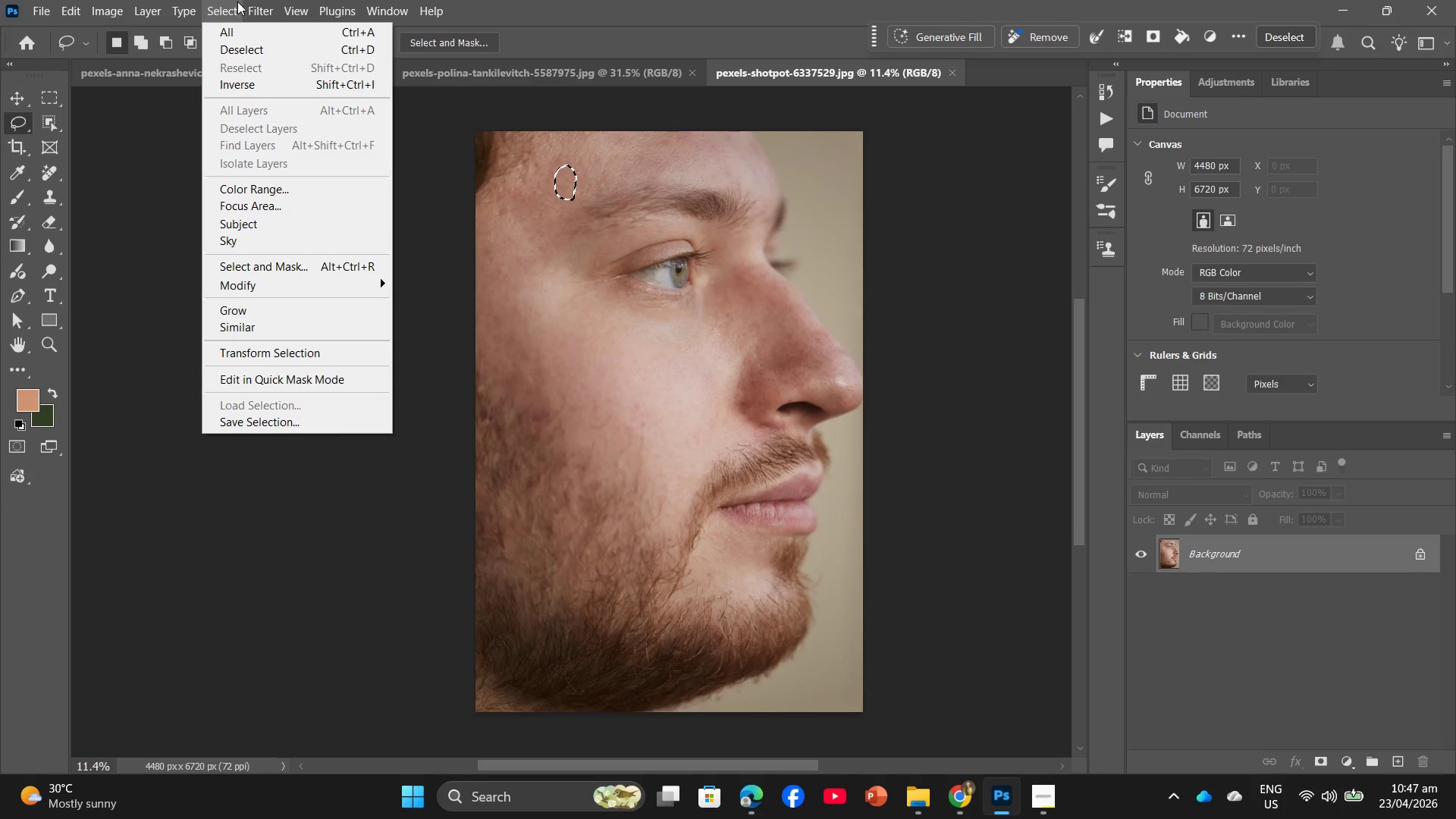 
left_click([245, 3])
 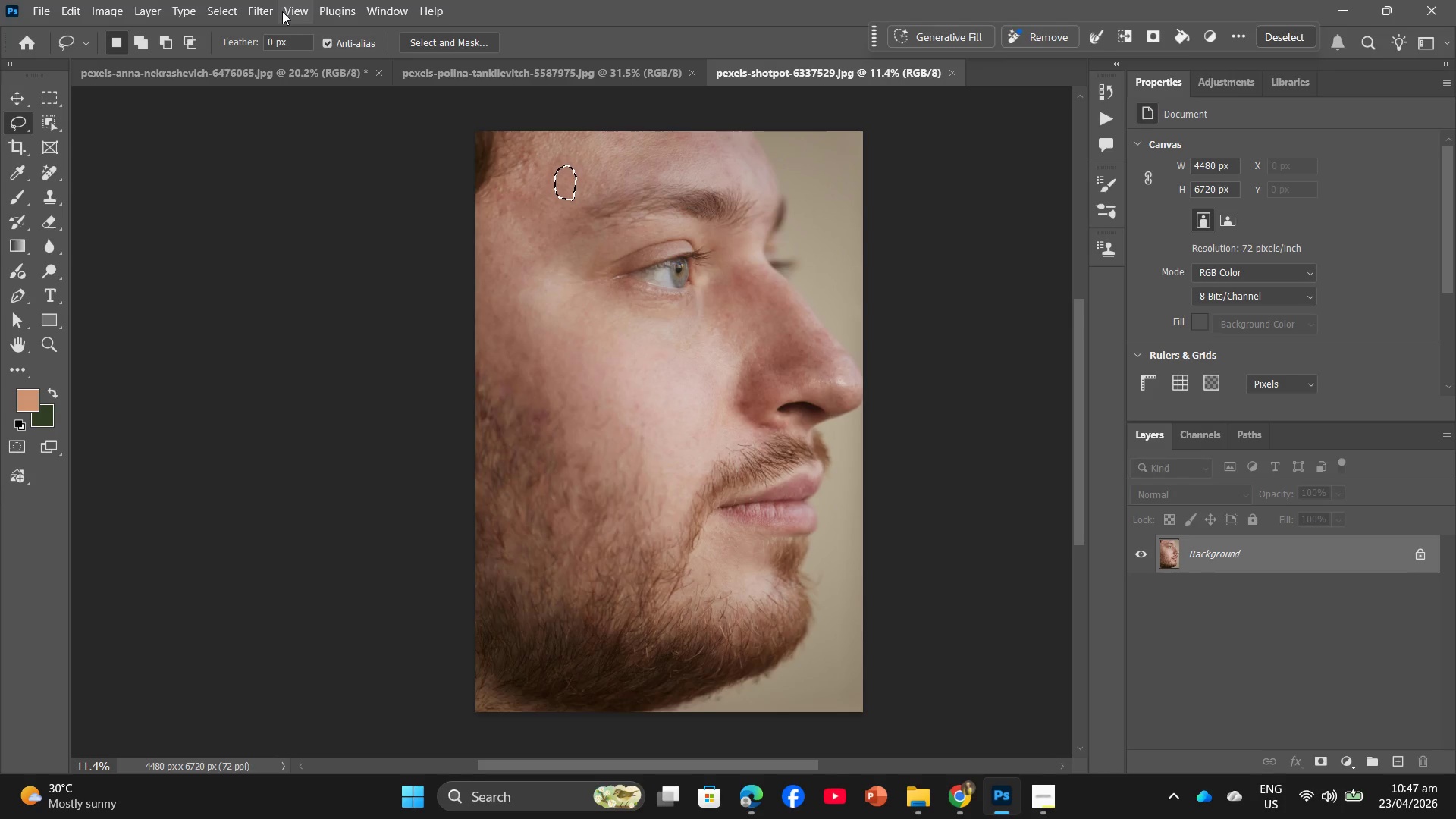 
left_click([264, 11])
 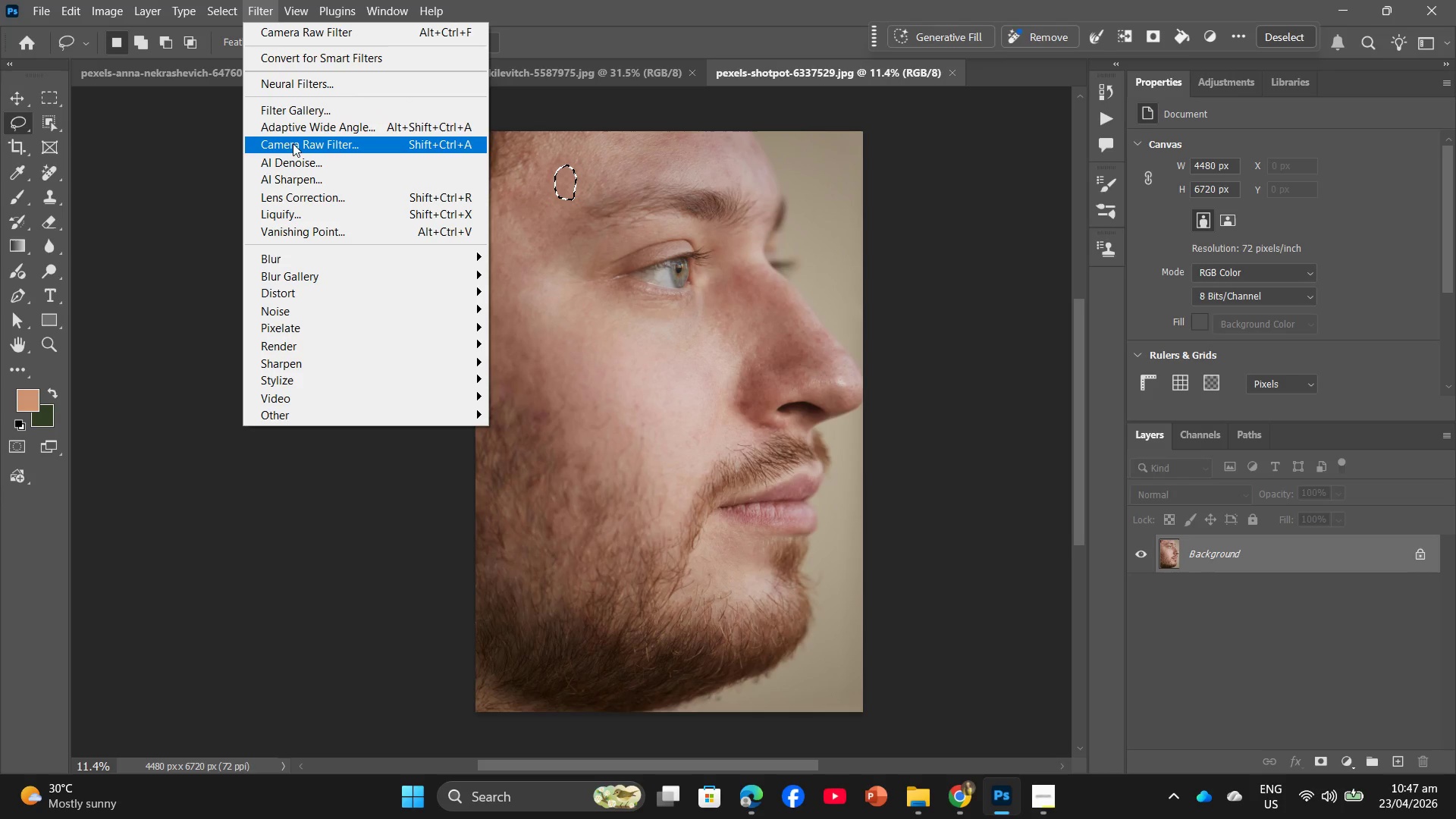 
left_click([400, 136])
 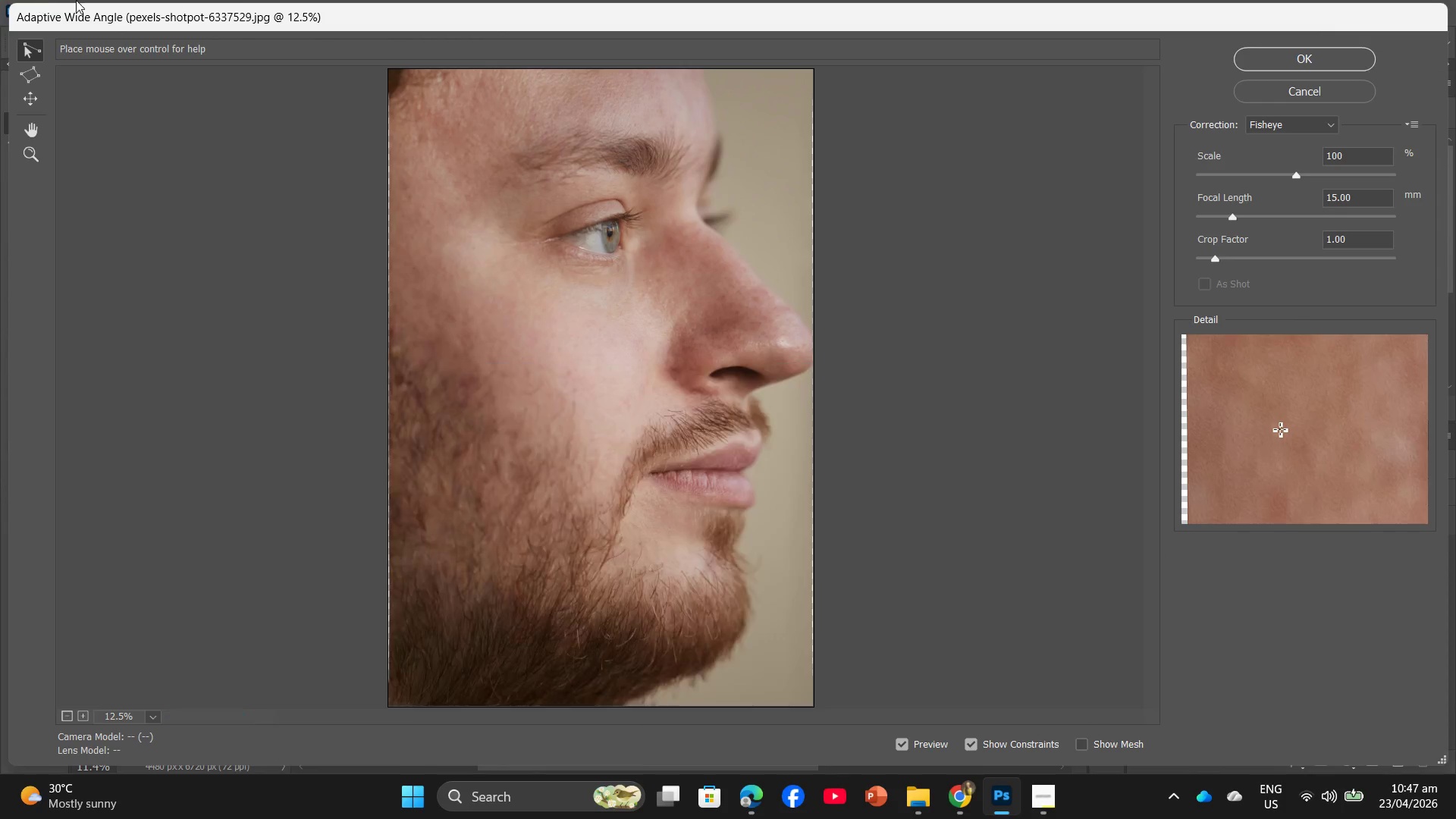 
left_click([1302, 86])
 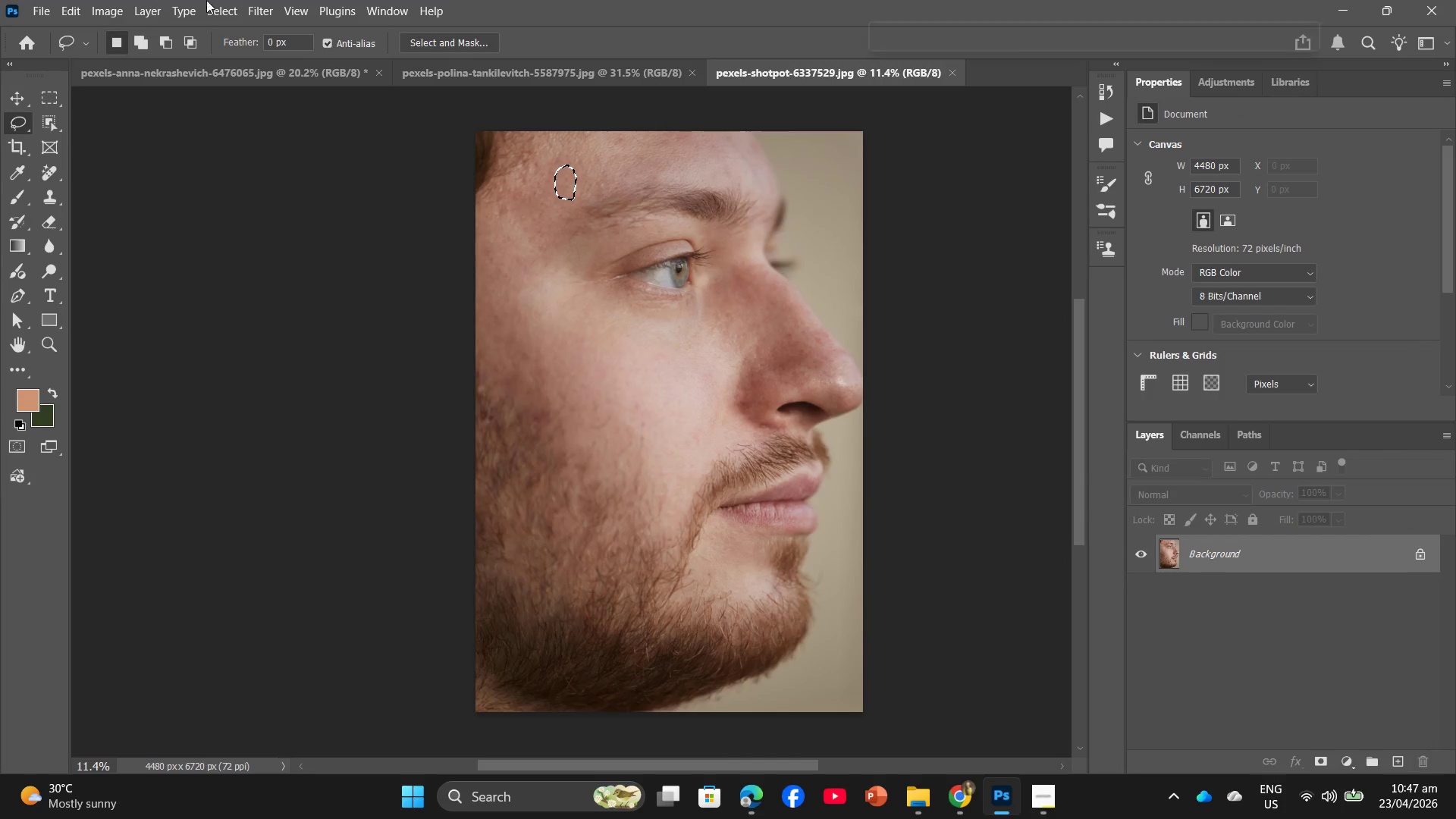 
left_click([246, 3])
 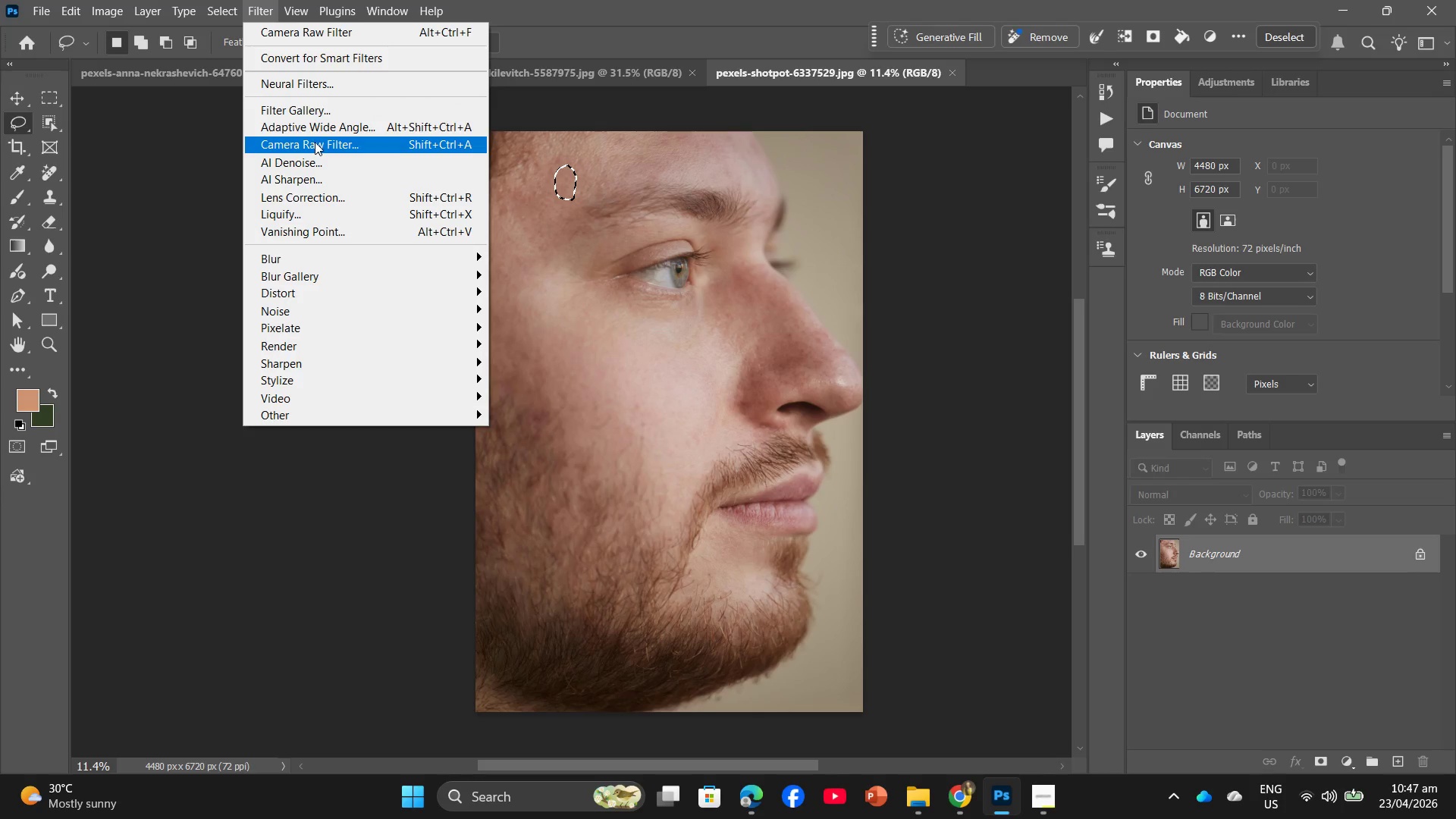 
left_click([404, 141])
 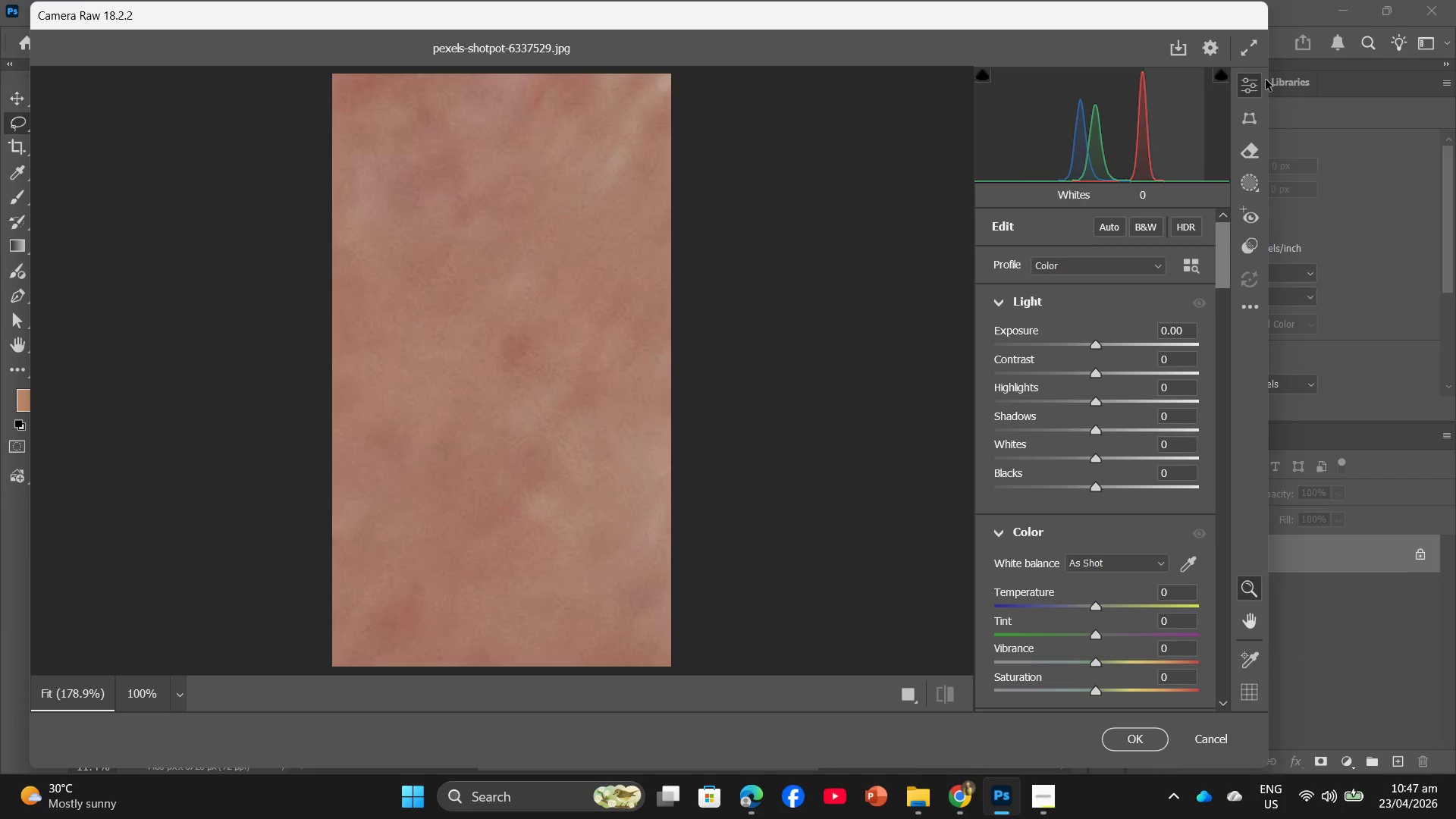 
left_click([1330, 175])
 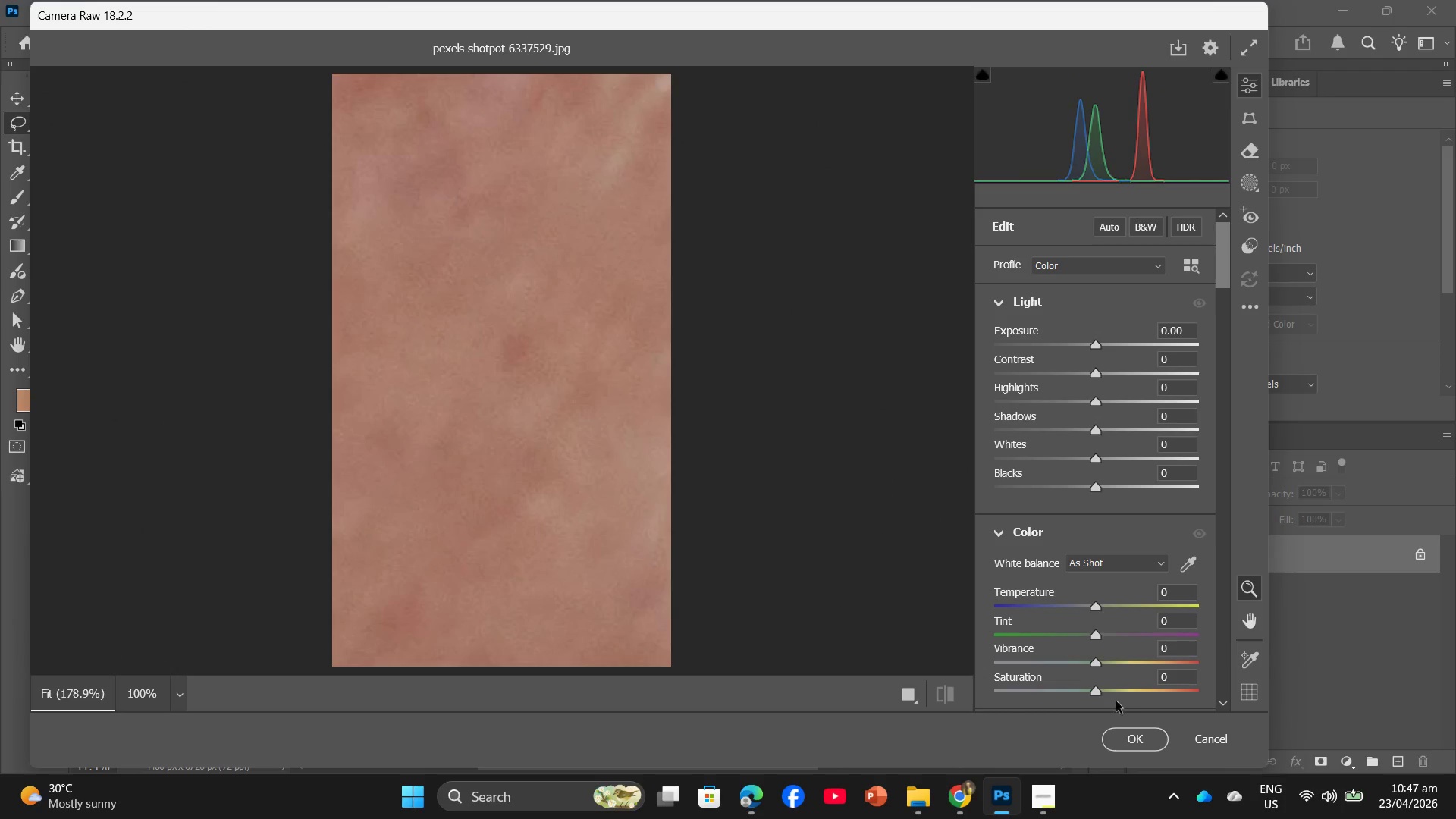 
left_click([1205, 740])
 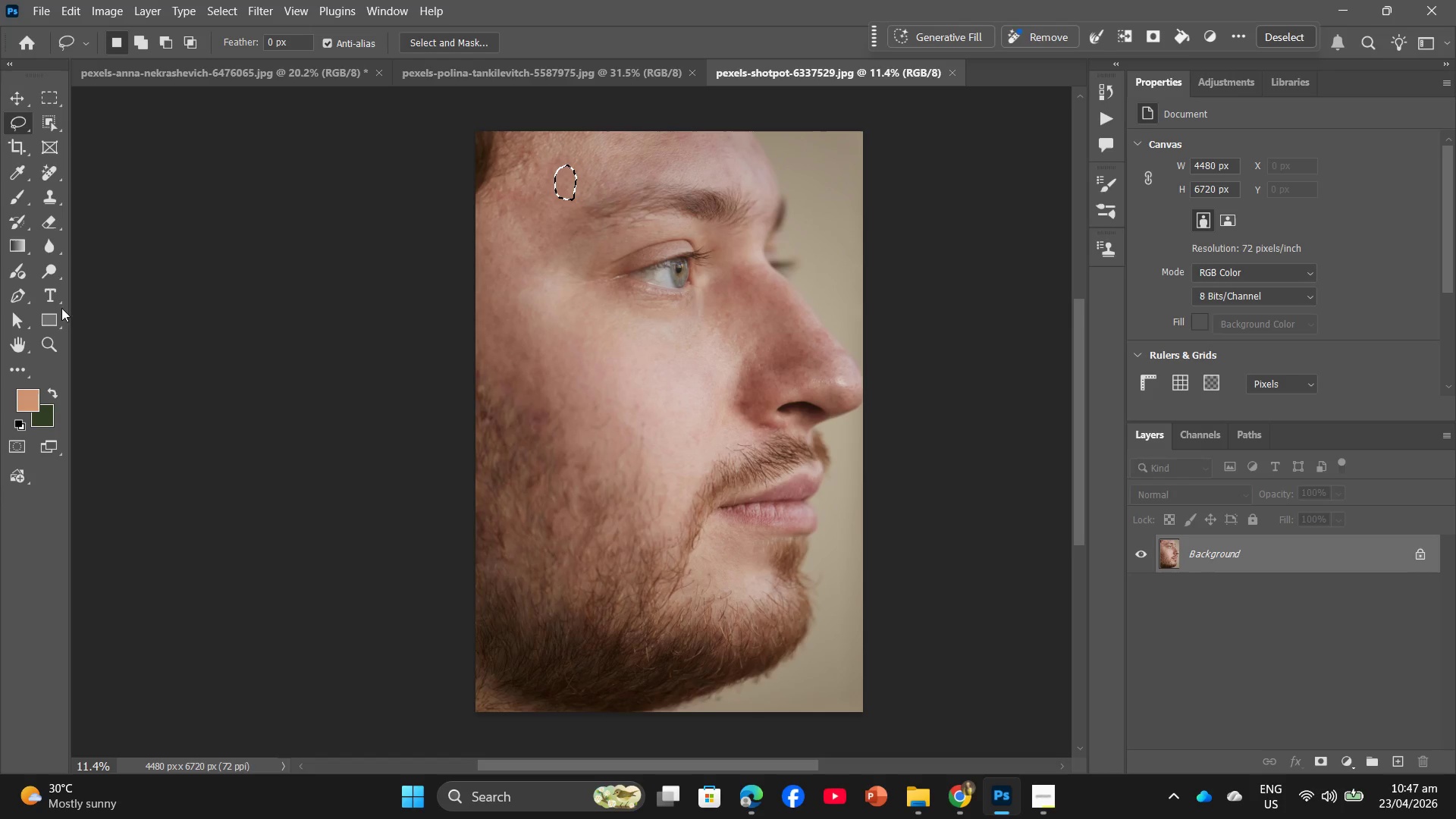 
left_click([52, 261])
 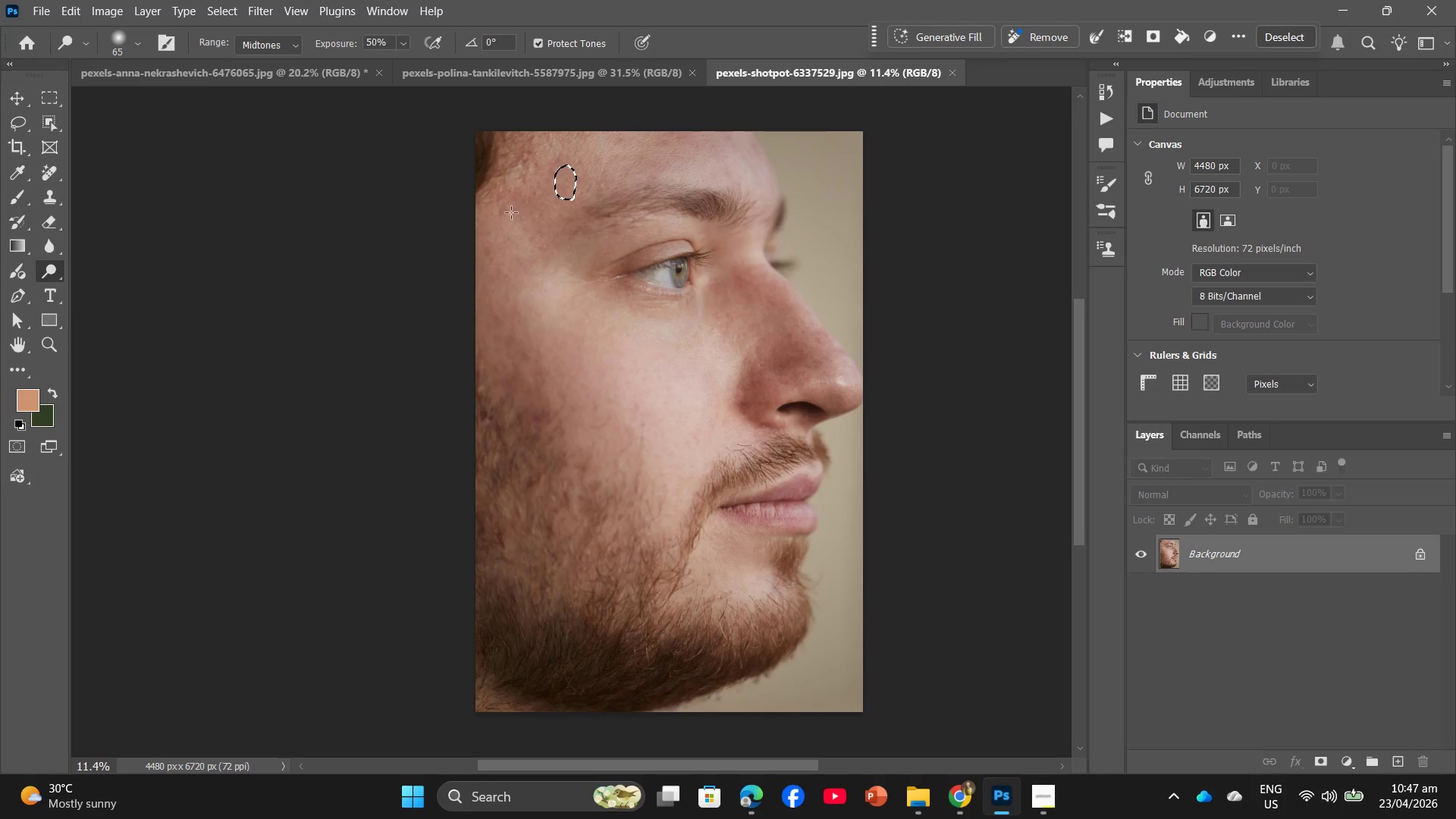 
right_click([565, 187])
 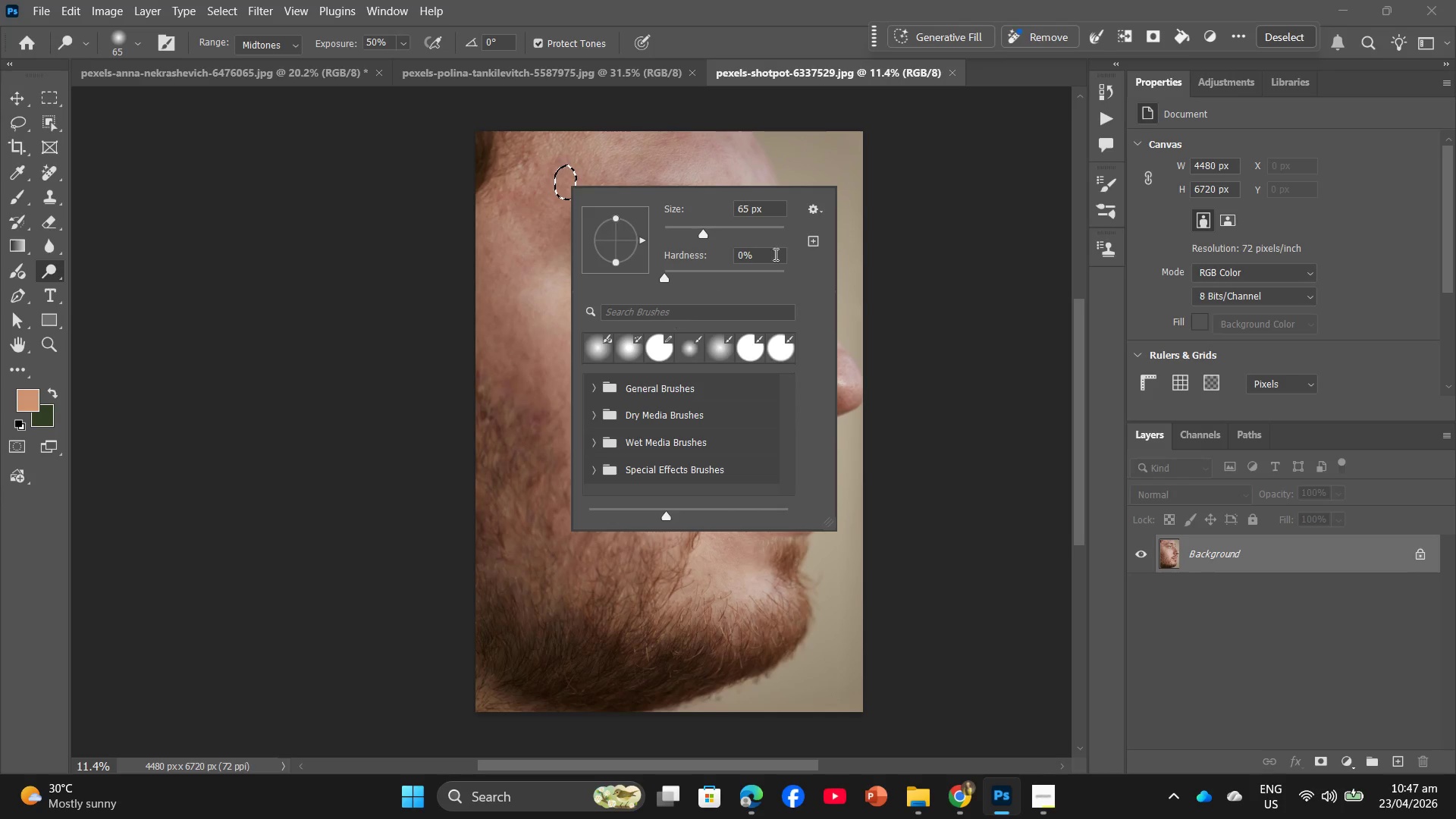 
left_click([232, 311])
 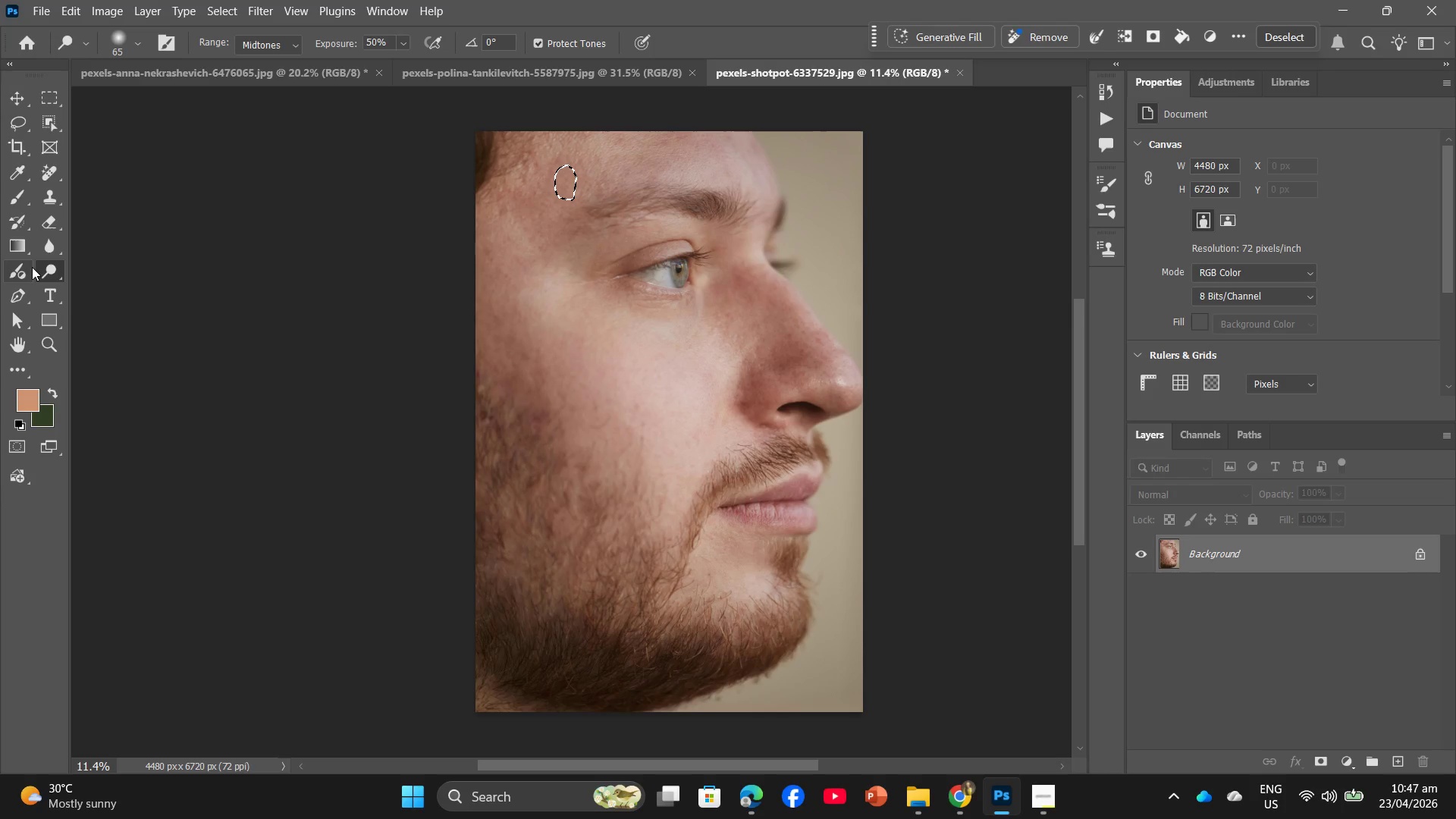 
left_click([16, 262])
 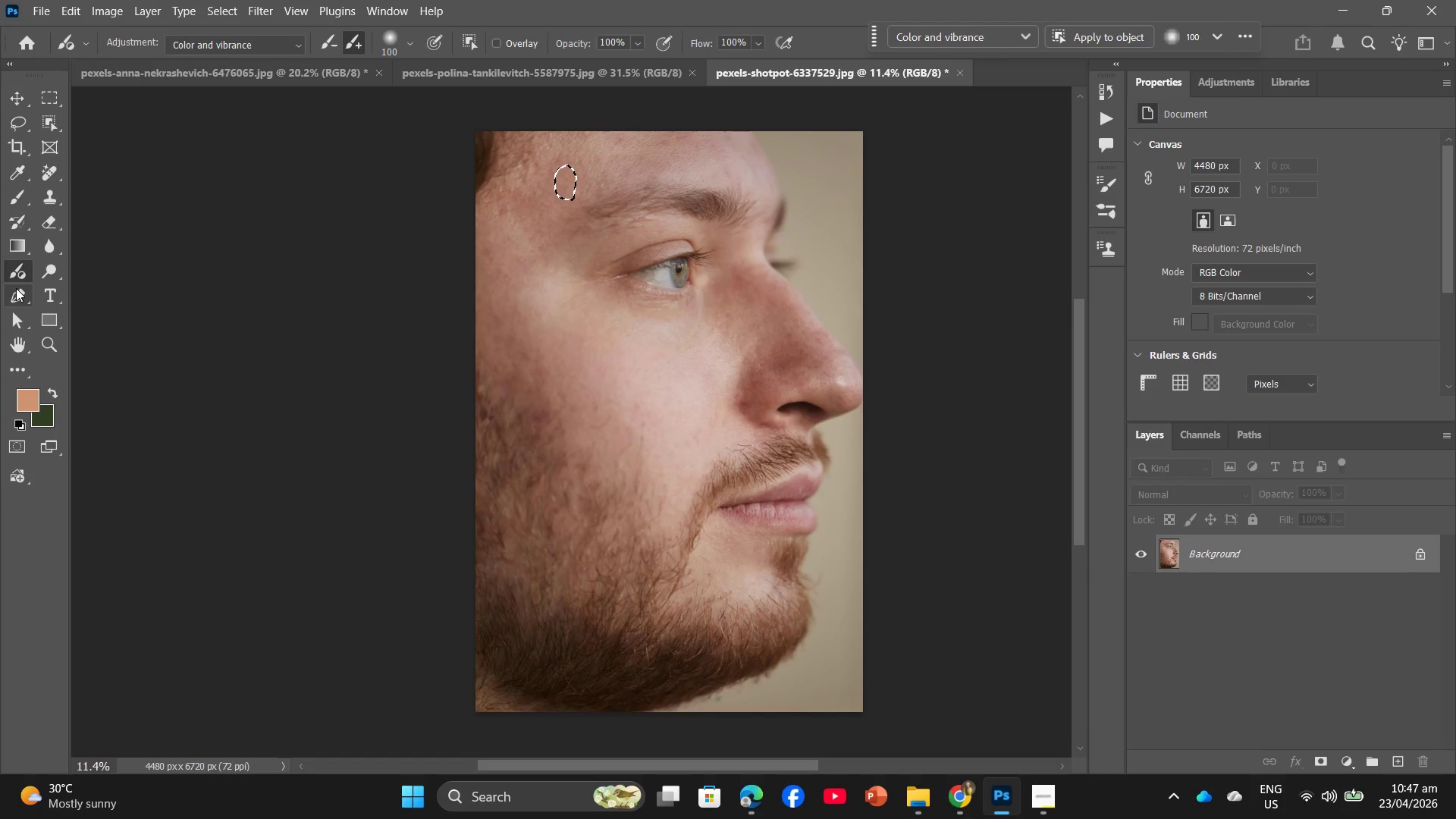 
left_click([16, 288])
 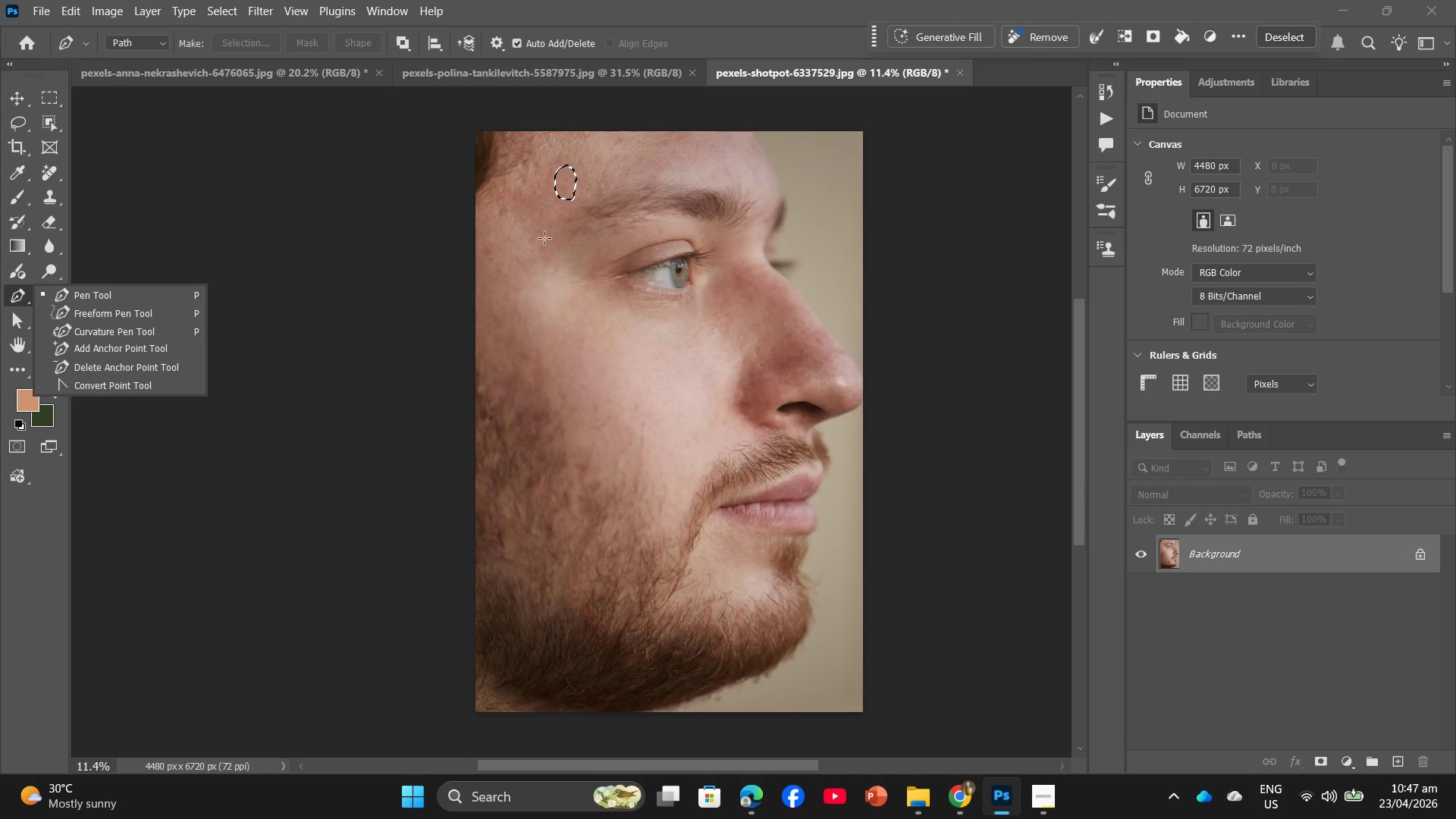 
double_click([377, 243])
 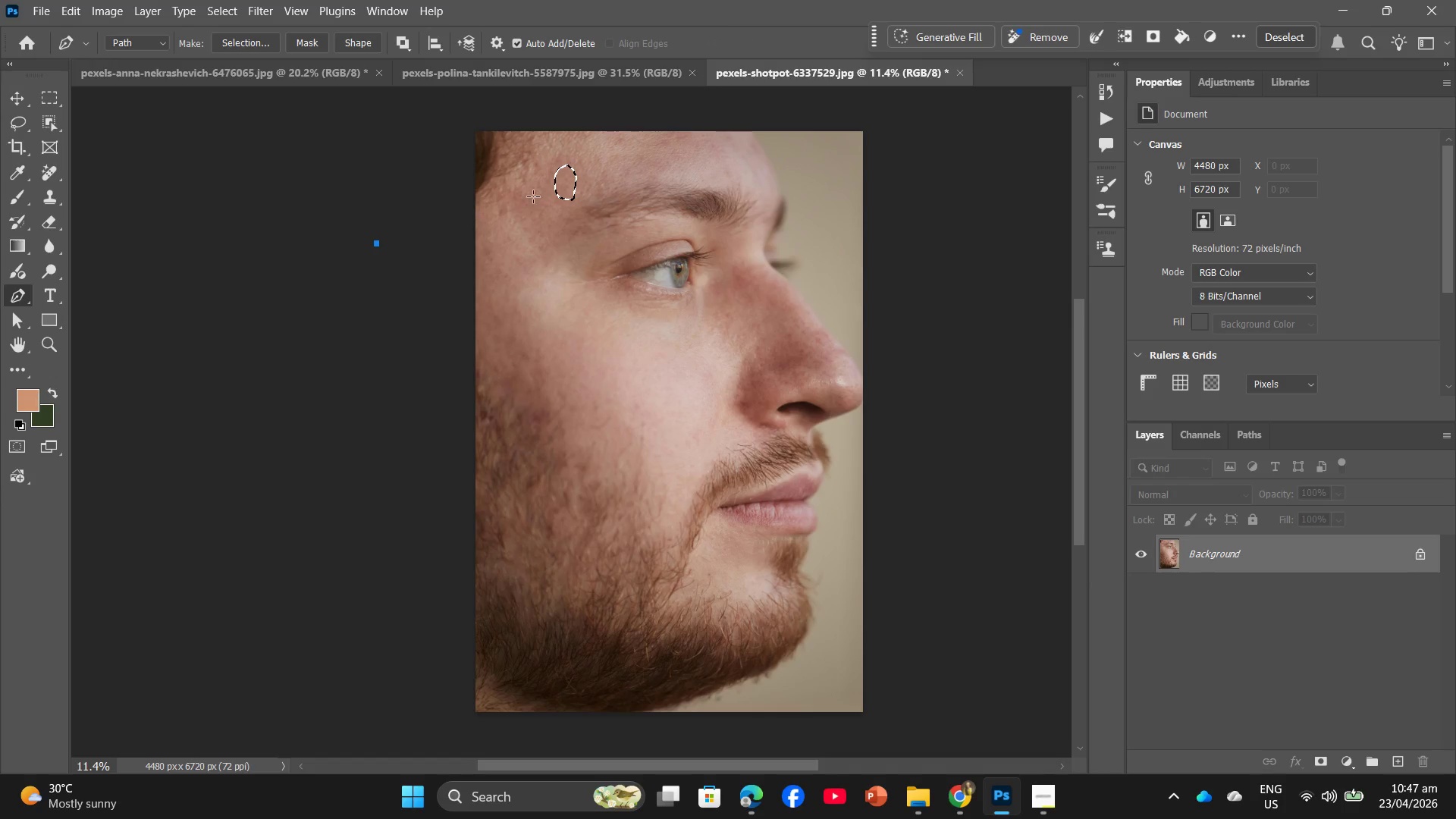 
triple_click([551, 191])
 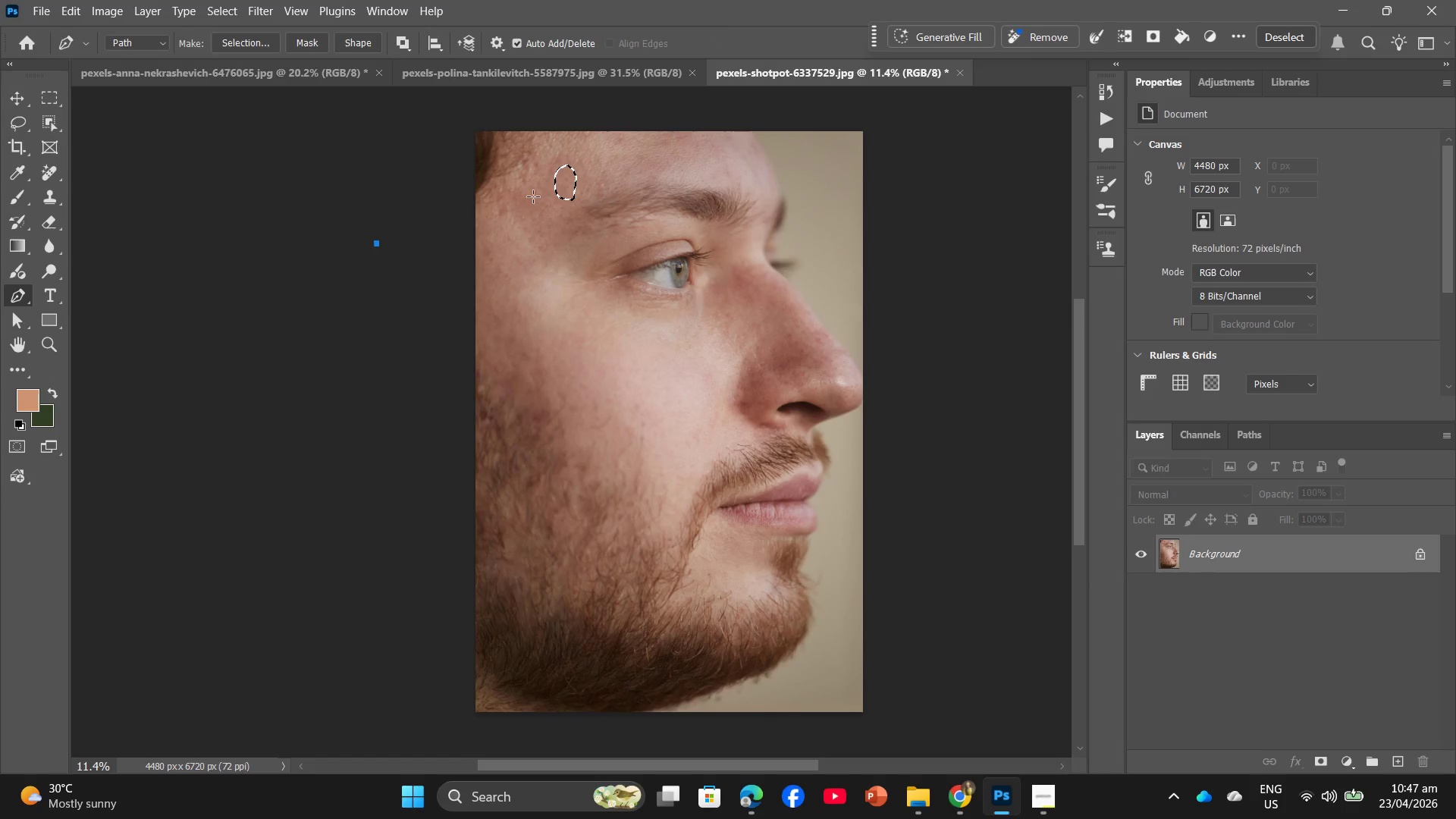 
triple_click([560, 189])
 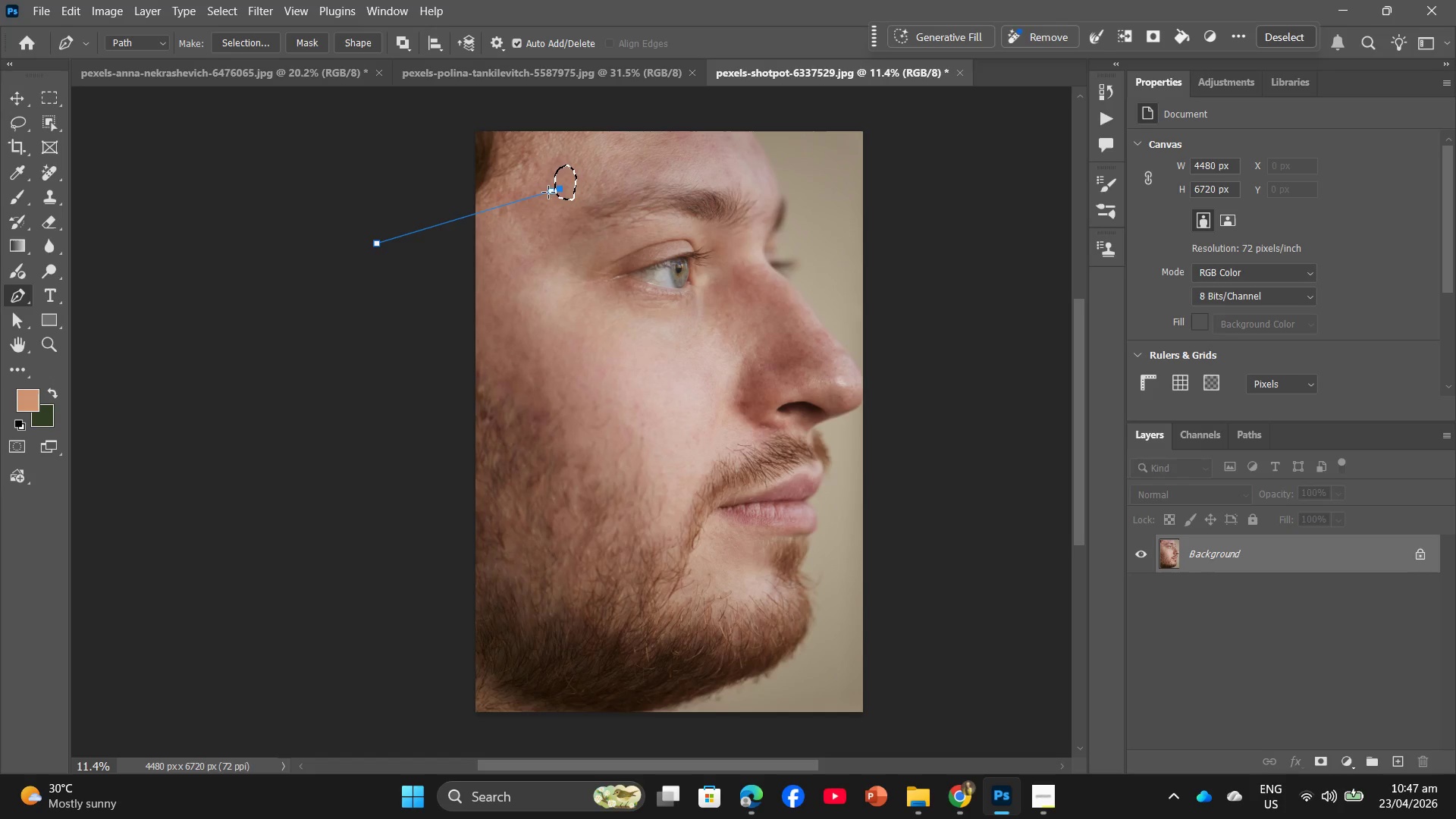 
hold_key(key=ControlLeft, duration=0.62)
 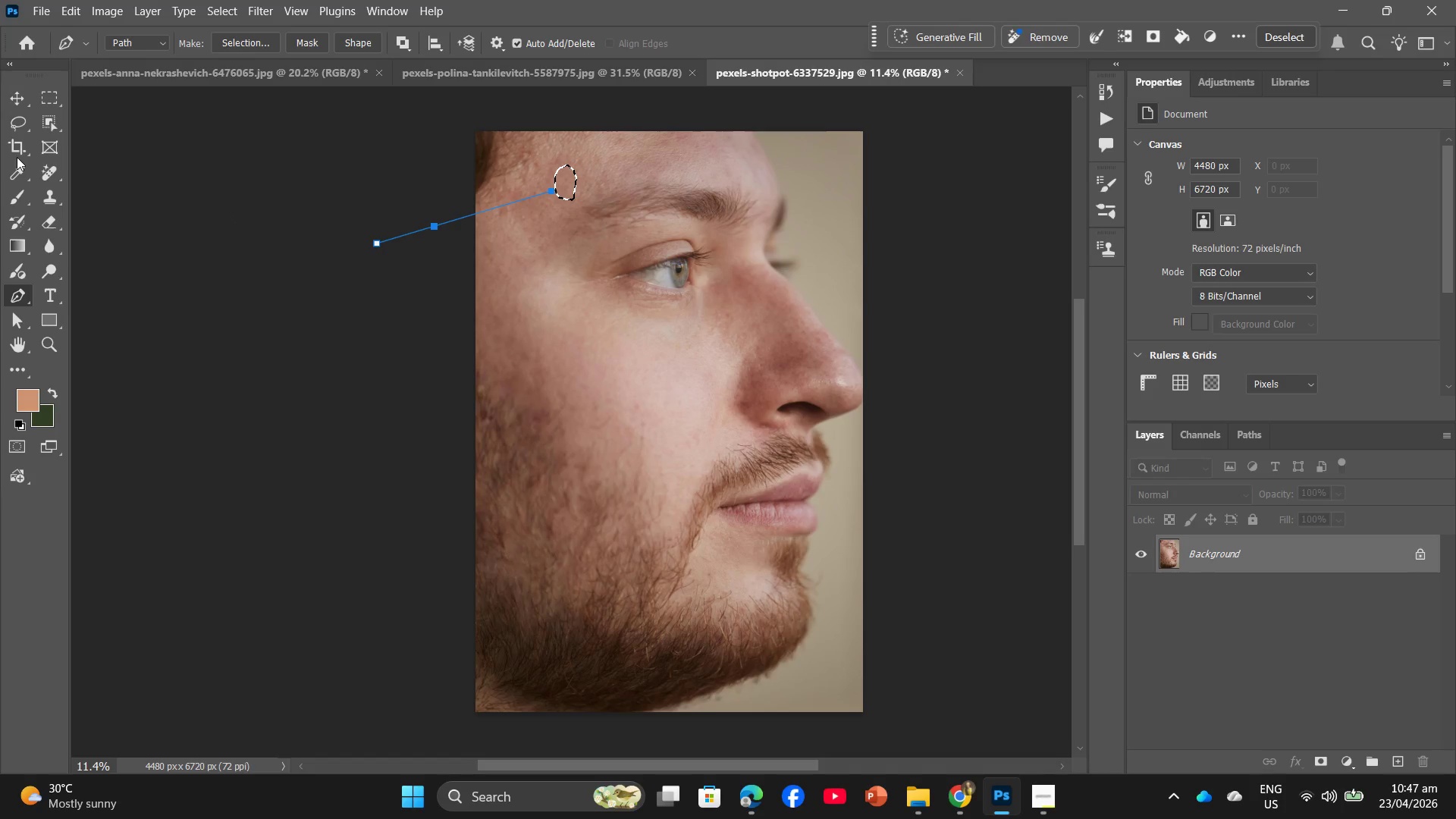 
hold_key(key=Z, duration=0.64)
 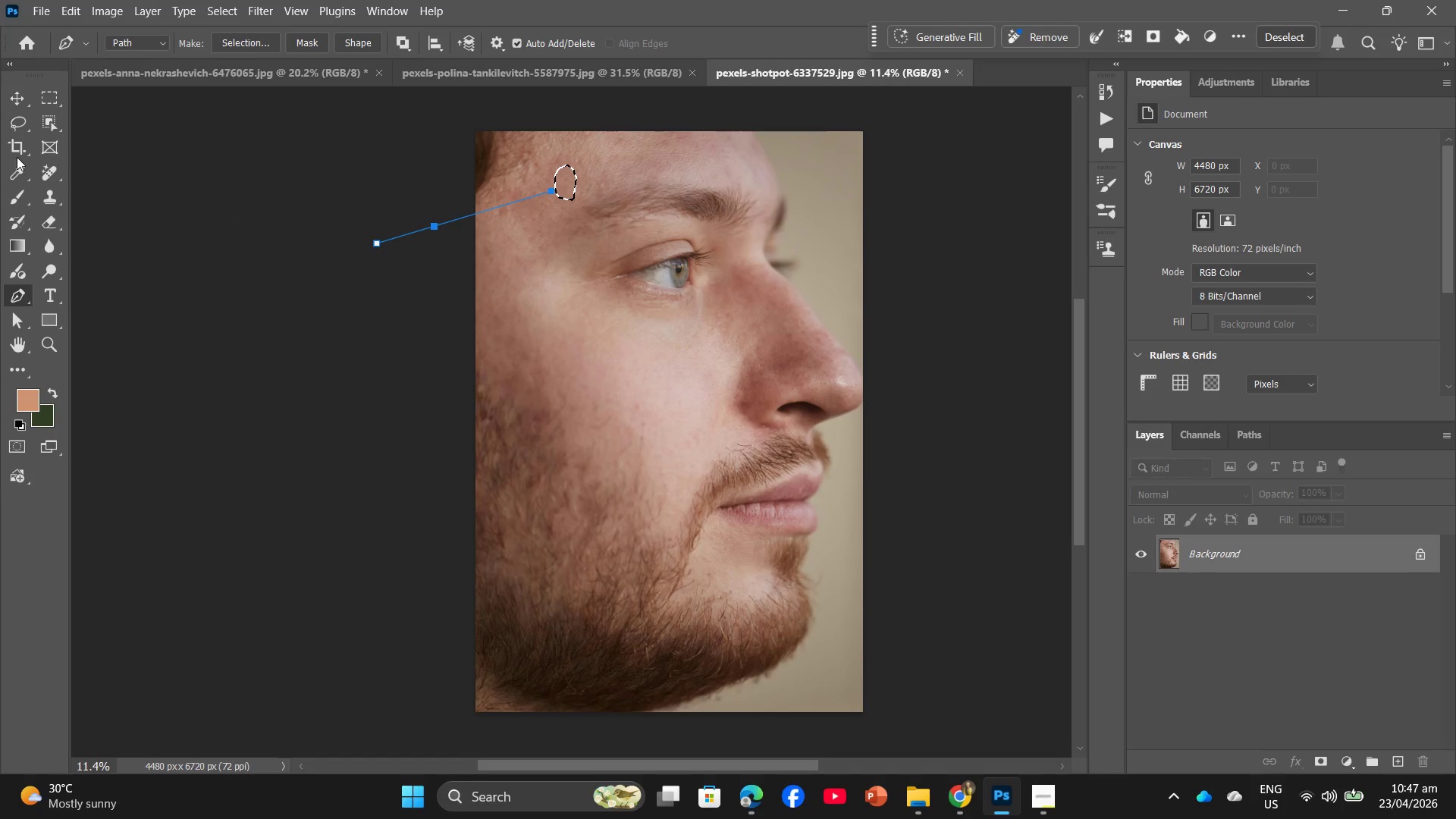 
hold_key(key=ControlLeft, duration=0.62)
 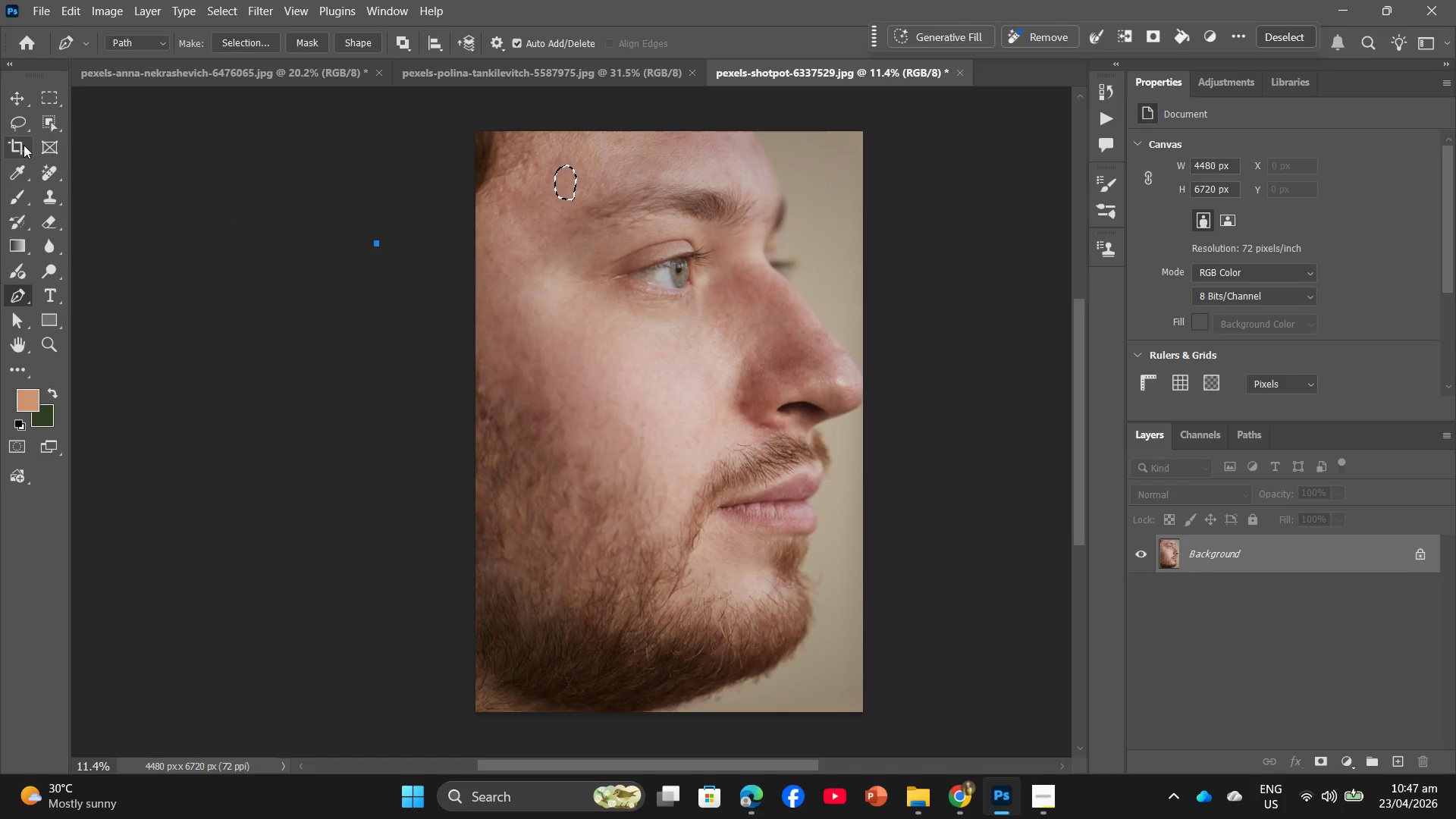 
hold_key(key=Z, duration=0.5)
 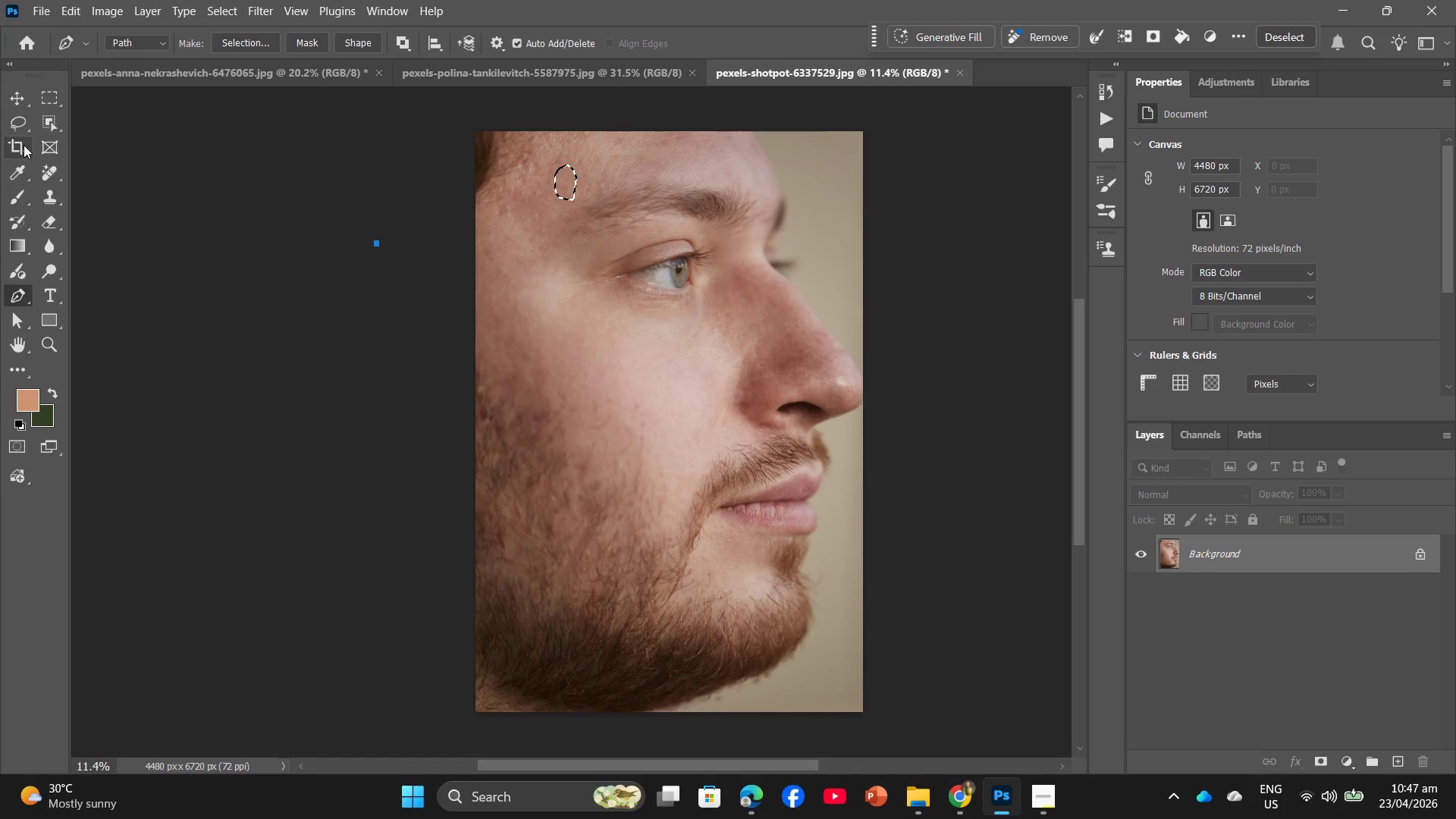 
key(Control+ControlLeft)
 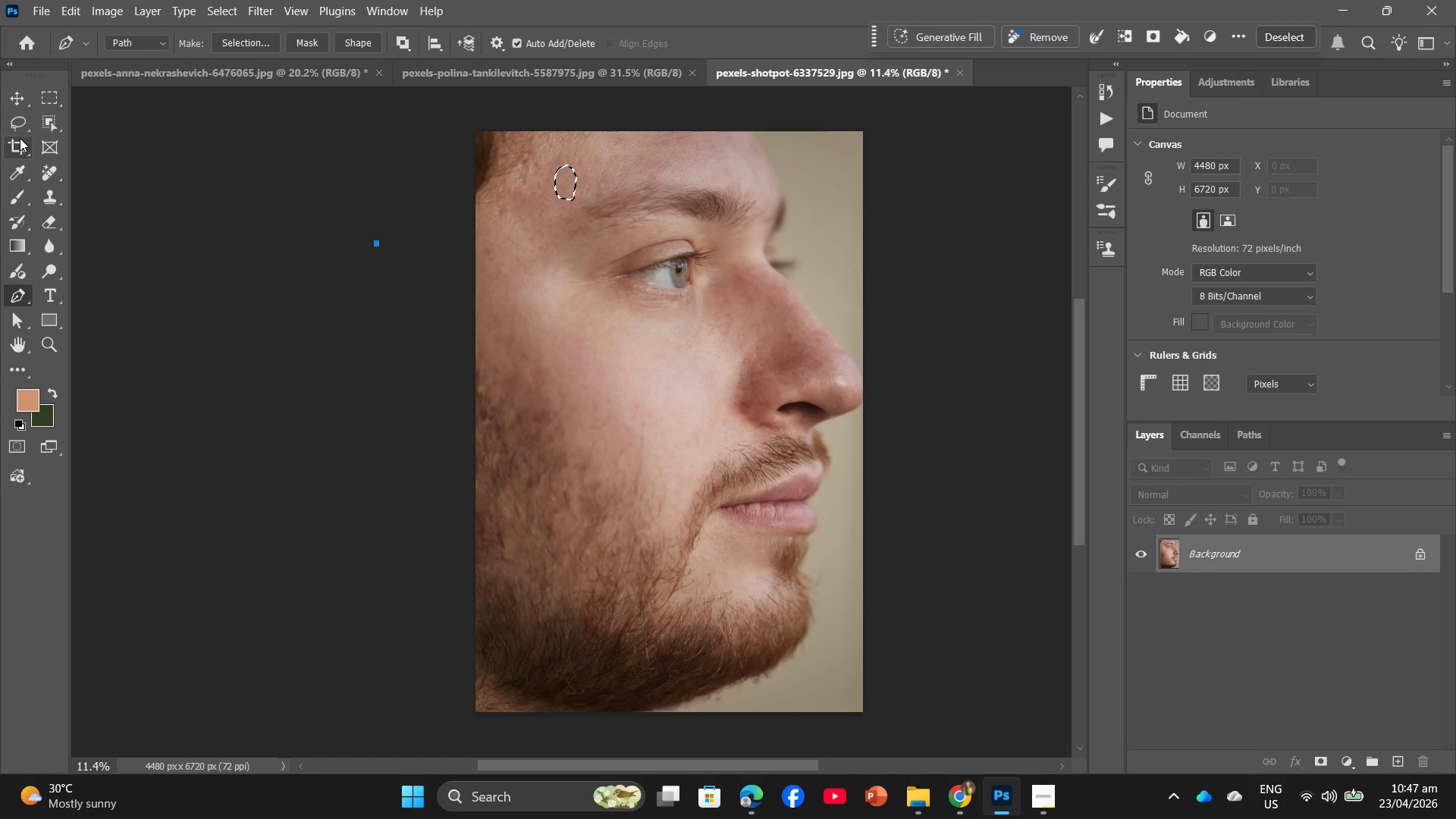 
key(Control+Z)
 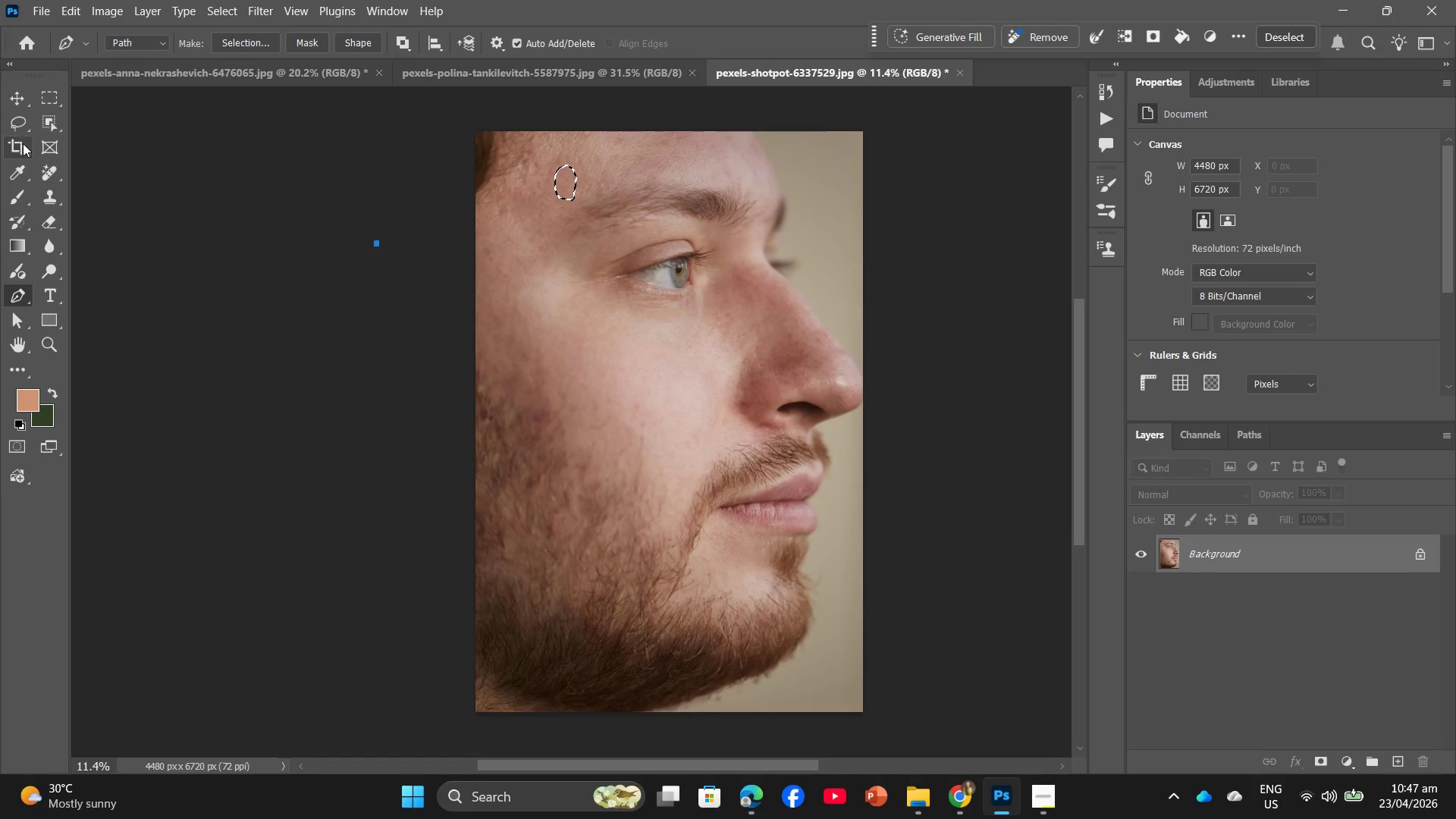 
key(Control+Z)
 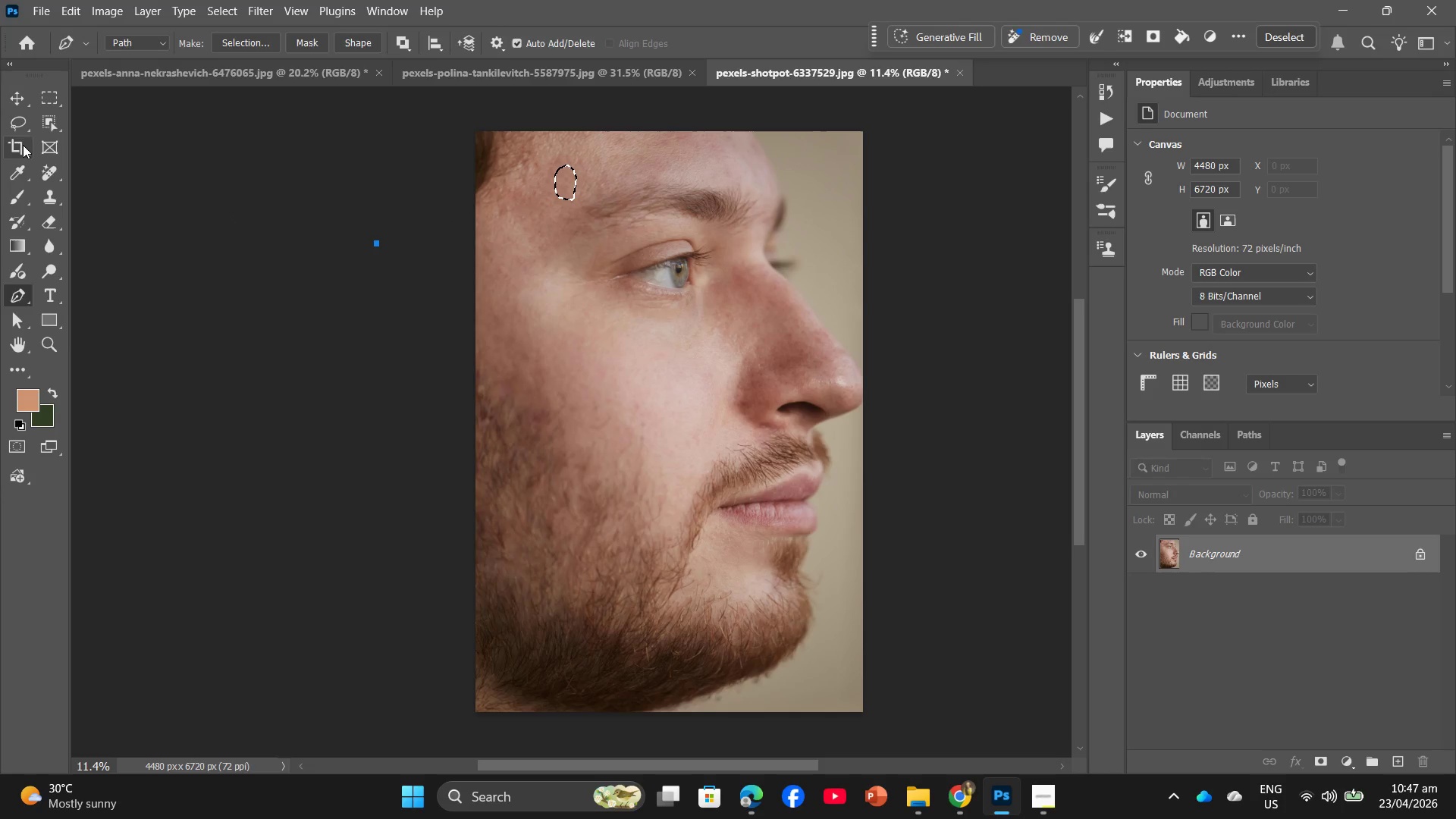 
key(Control+ControlLeft)
 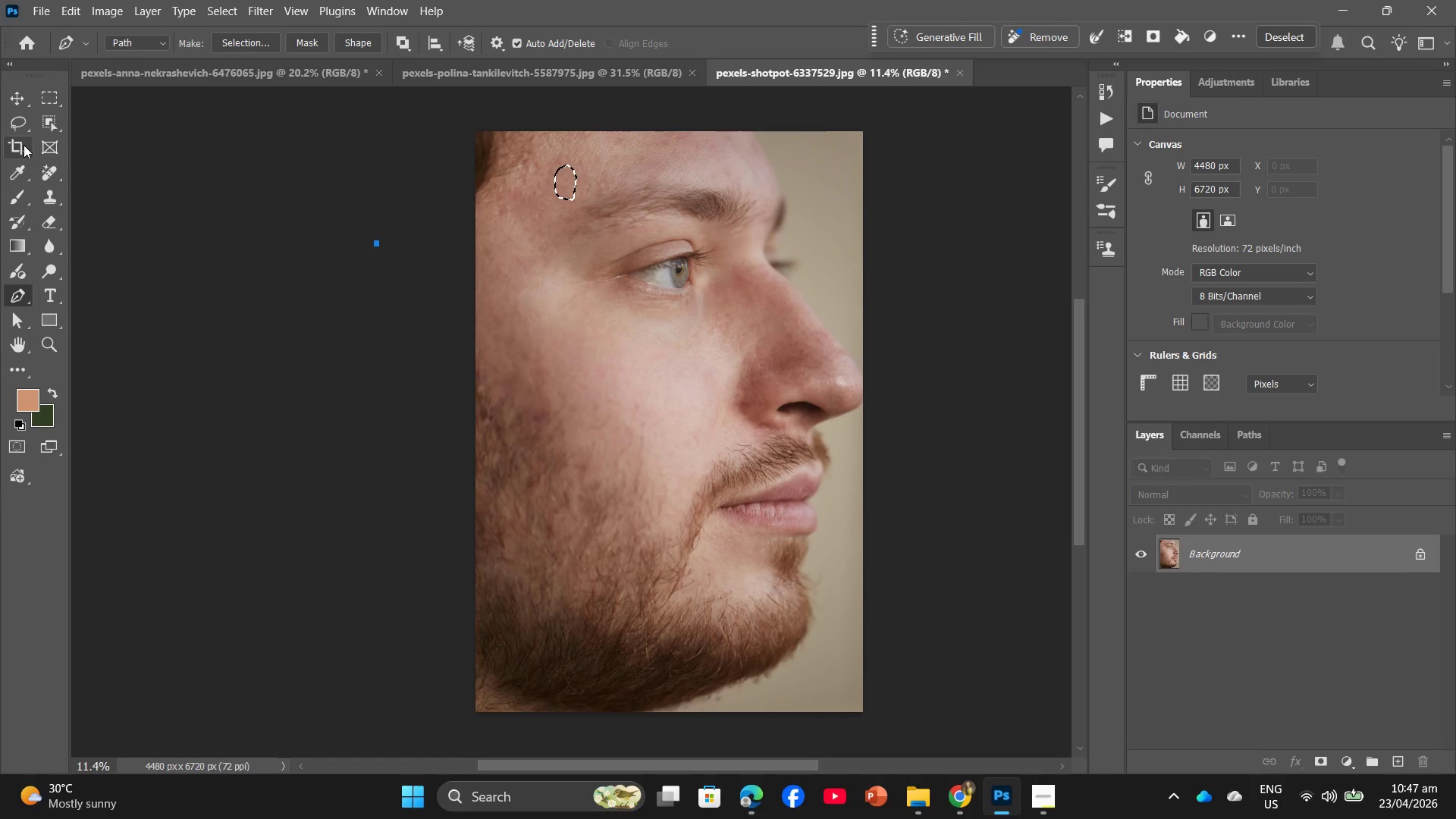 
left_click([17, 136])
 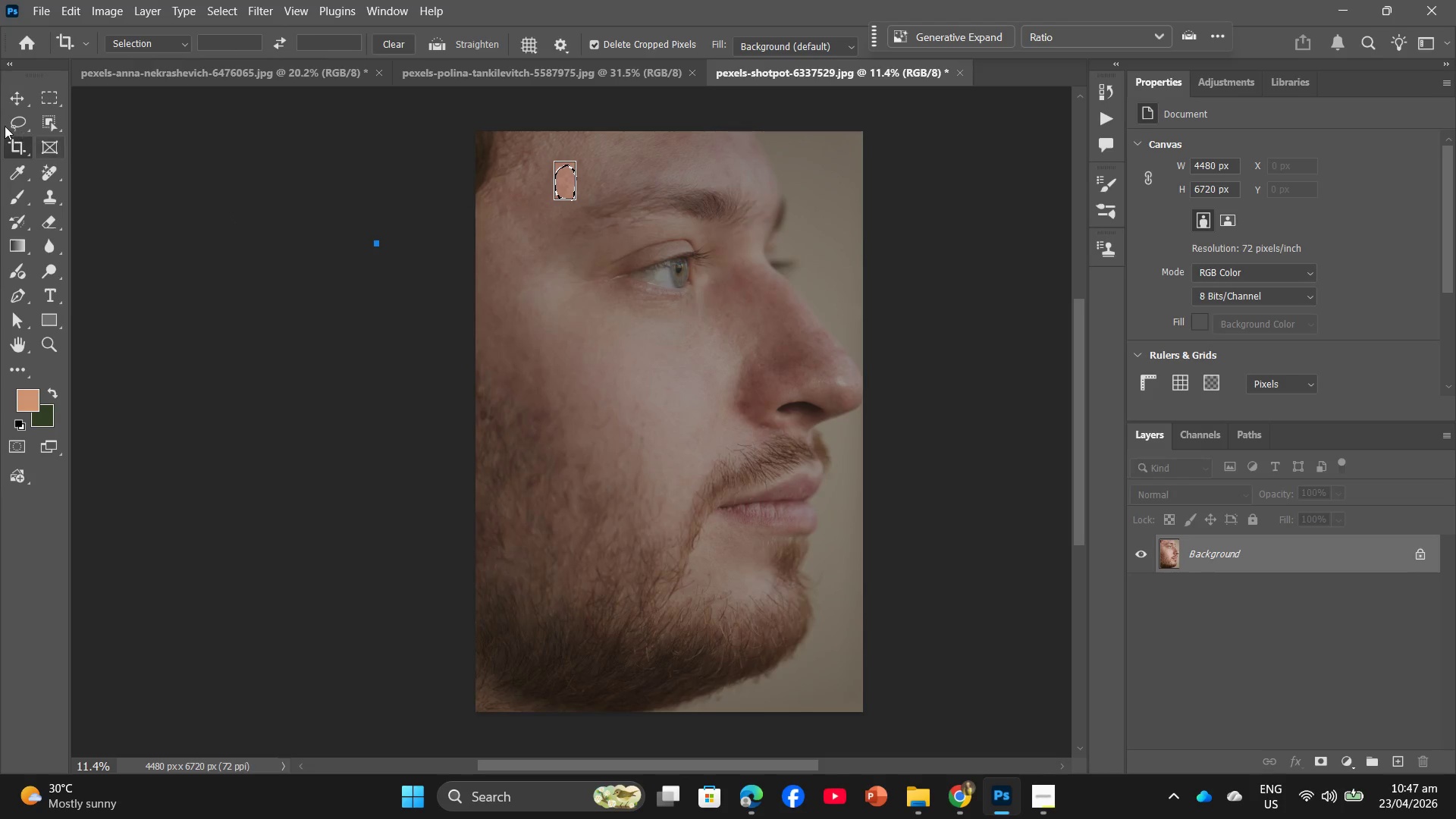 
left_click([5, 125])
 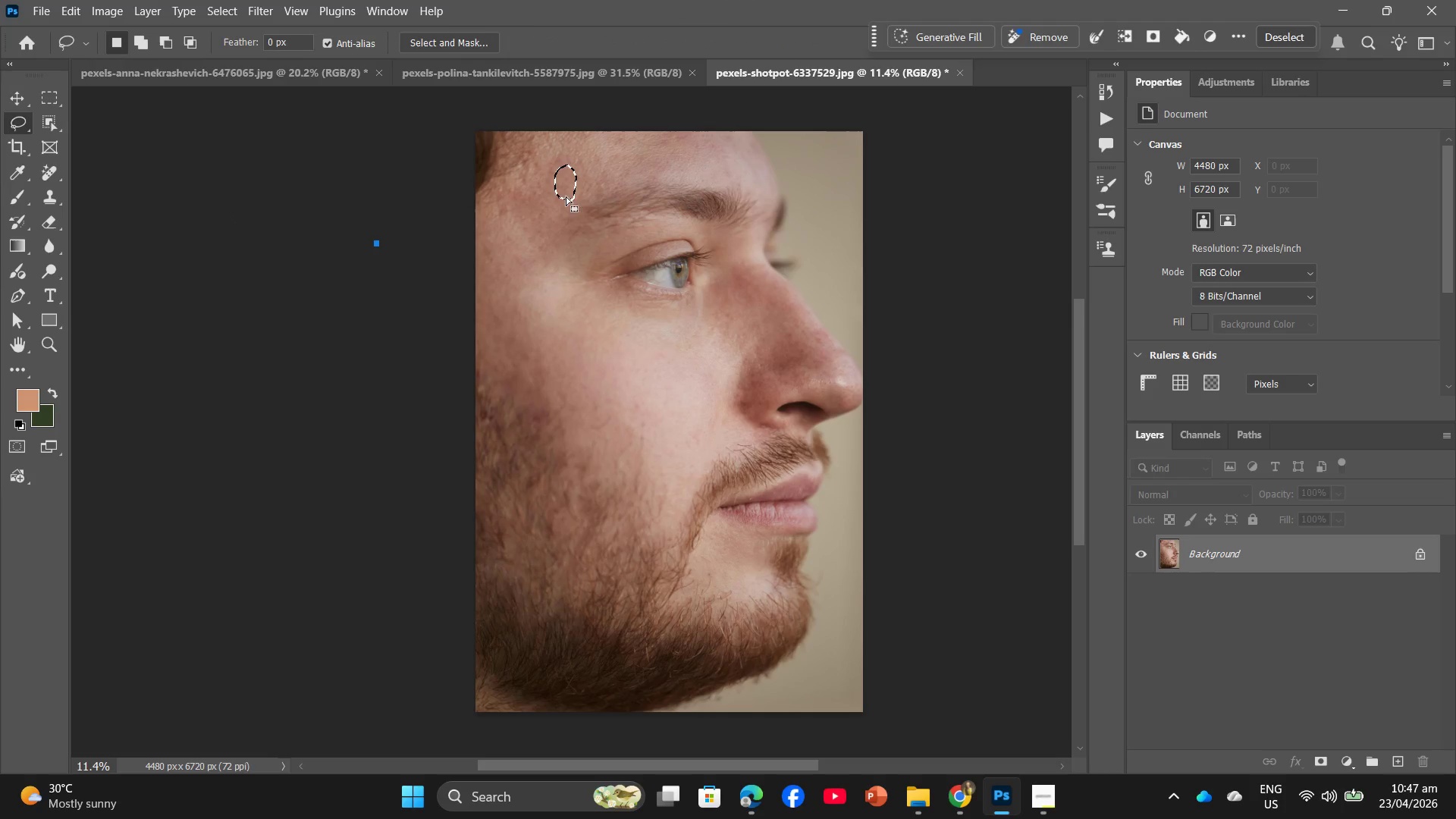 
double_click([570, 190])
 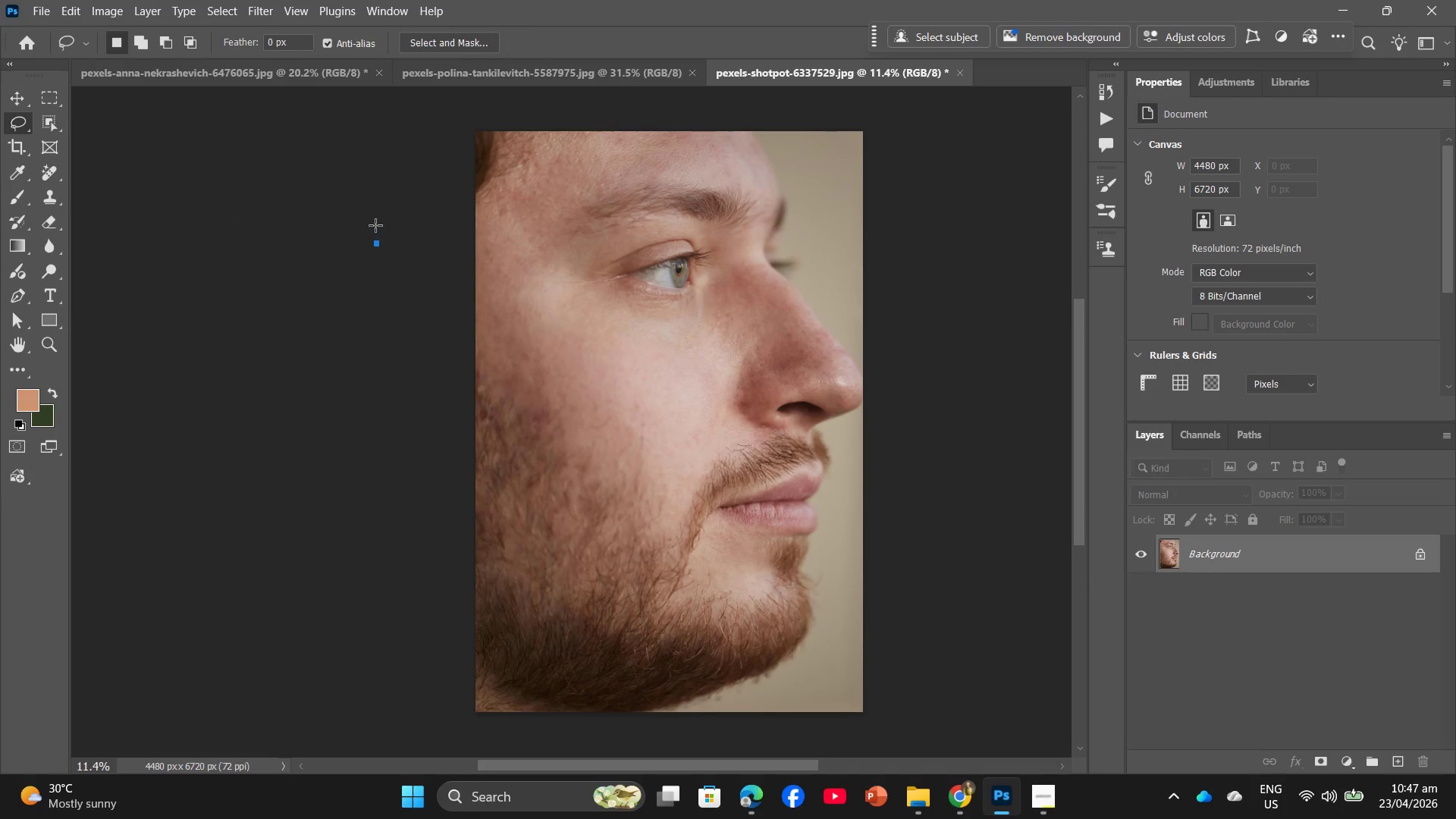 
key(Control+Z)
 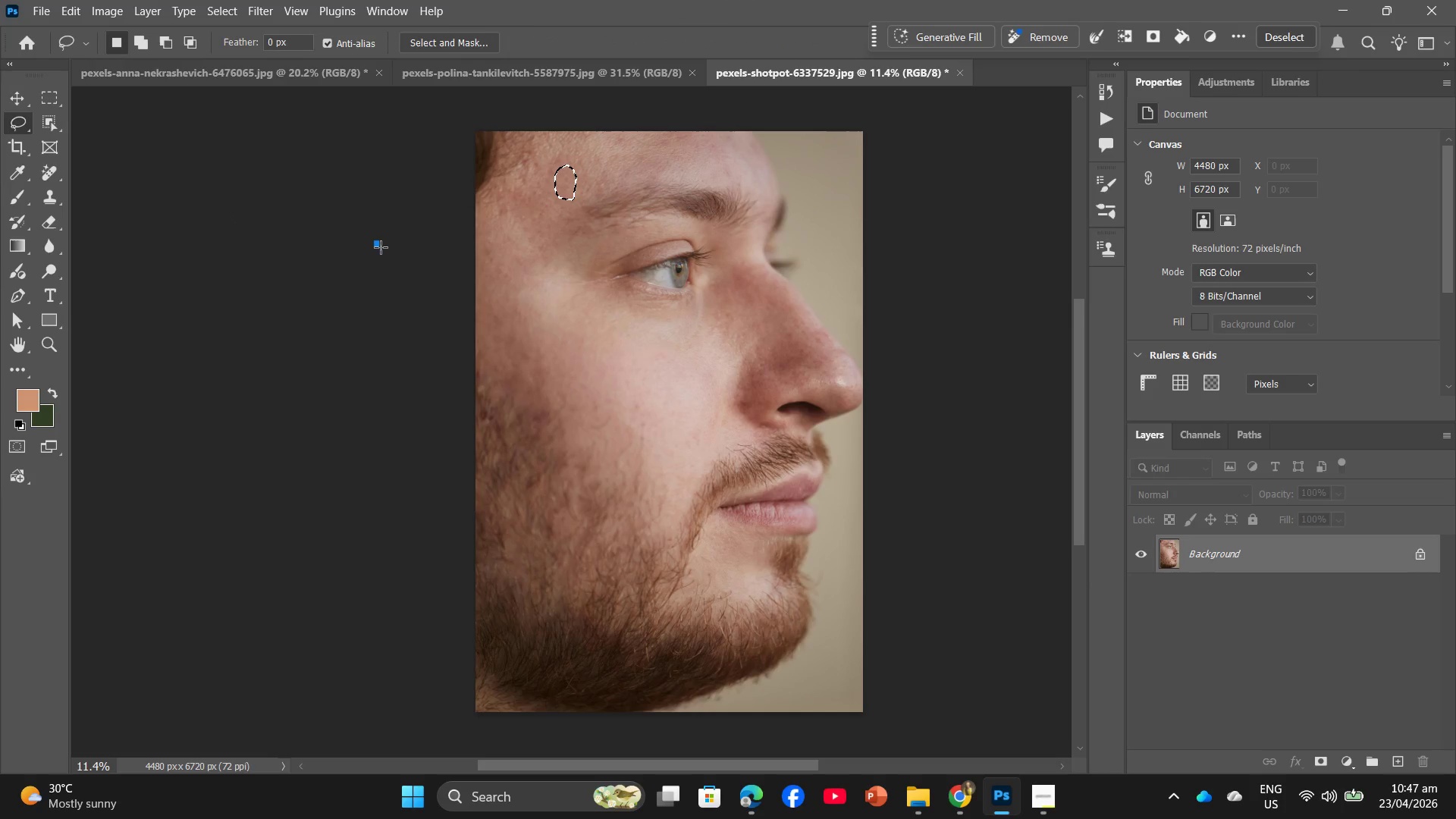 
key(Control+ControlLeft)
 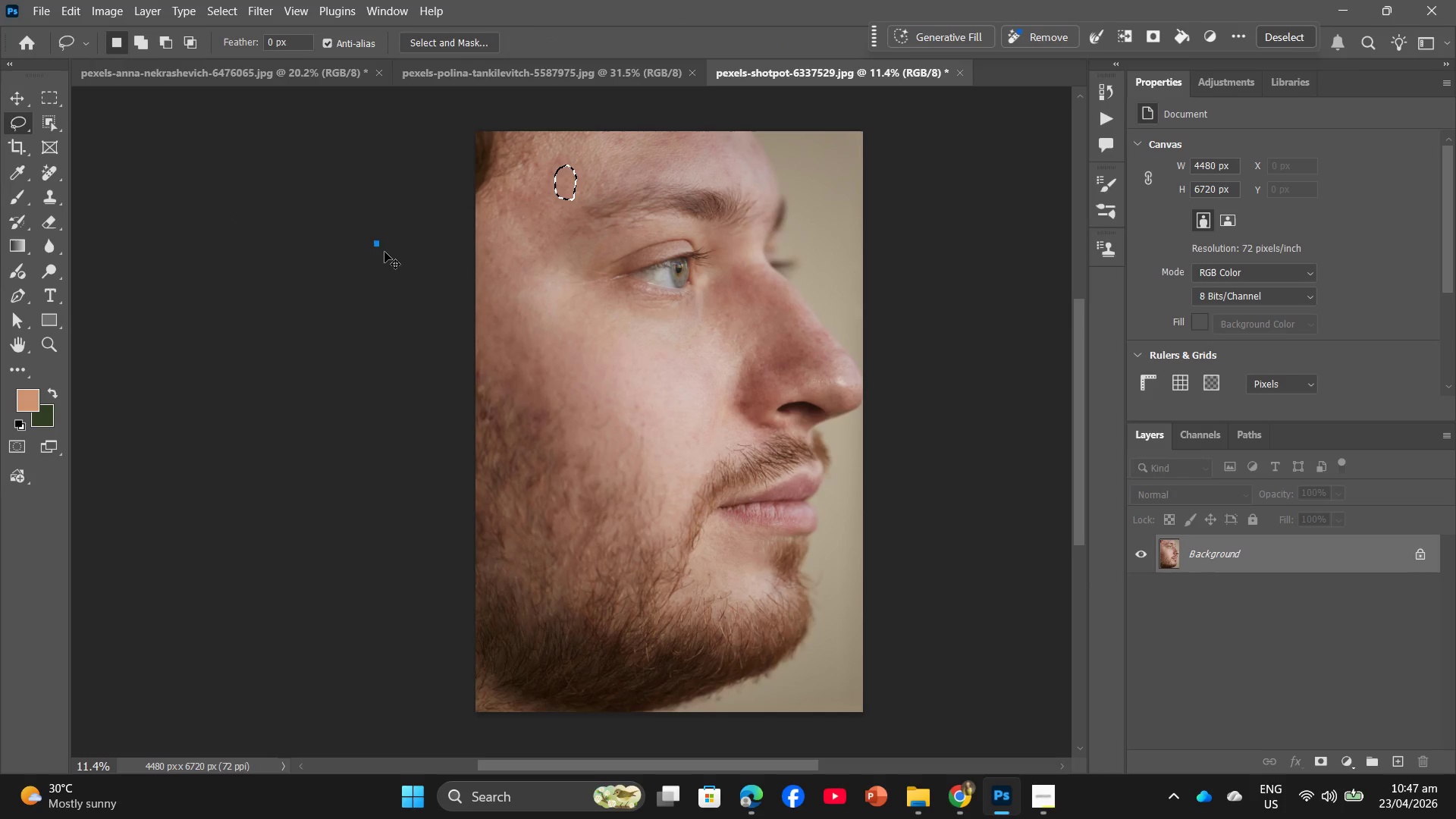 
key(Control+Z)
 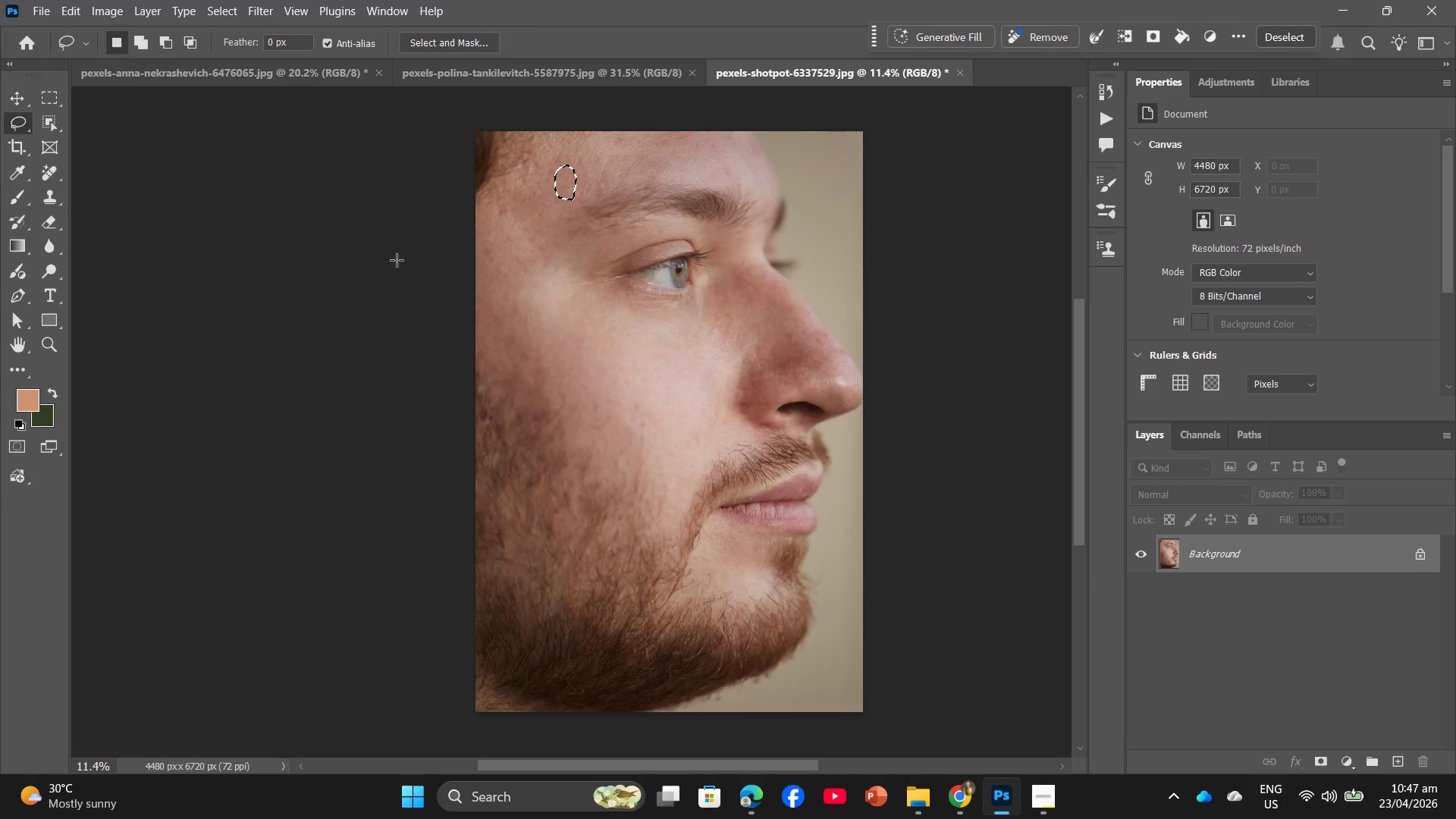 
key(Control+ControlLeft)
 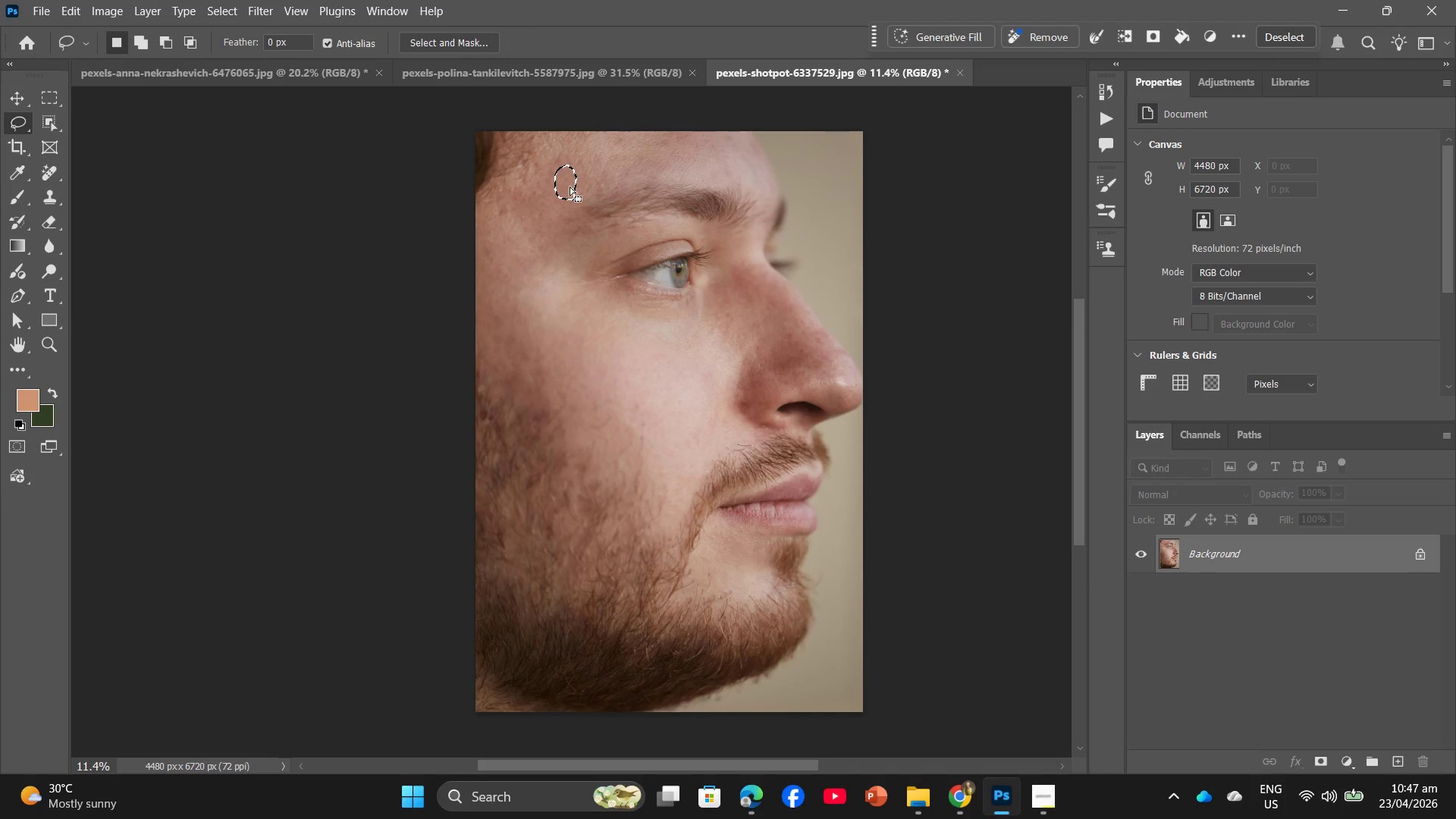 
double_click([570, 187])
 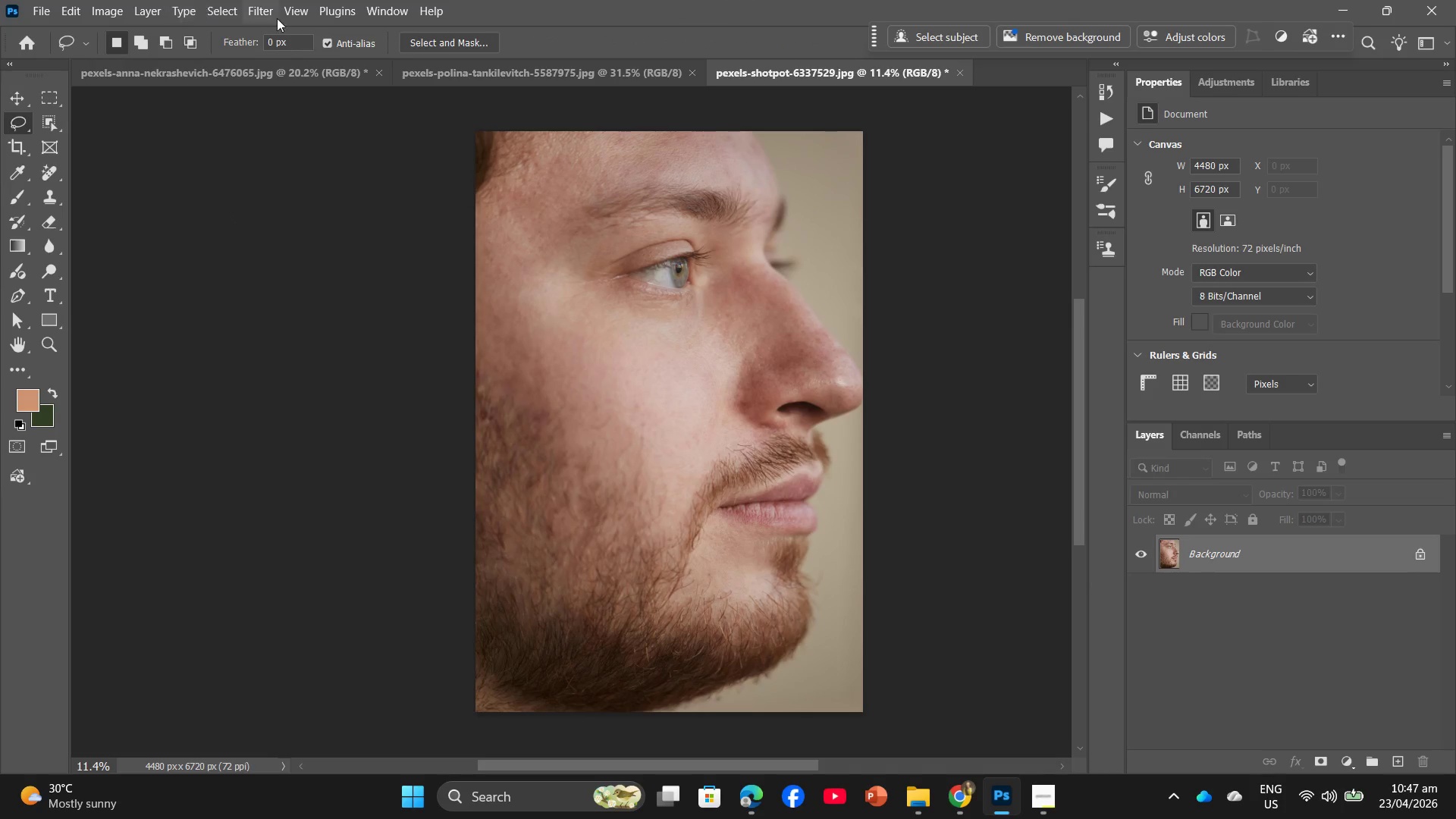 
left_click([268, 17])
 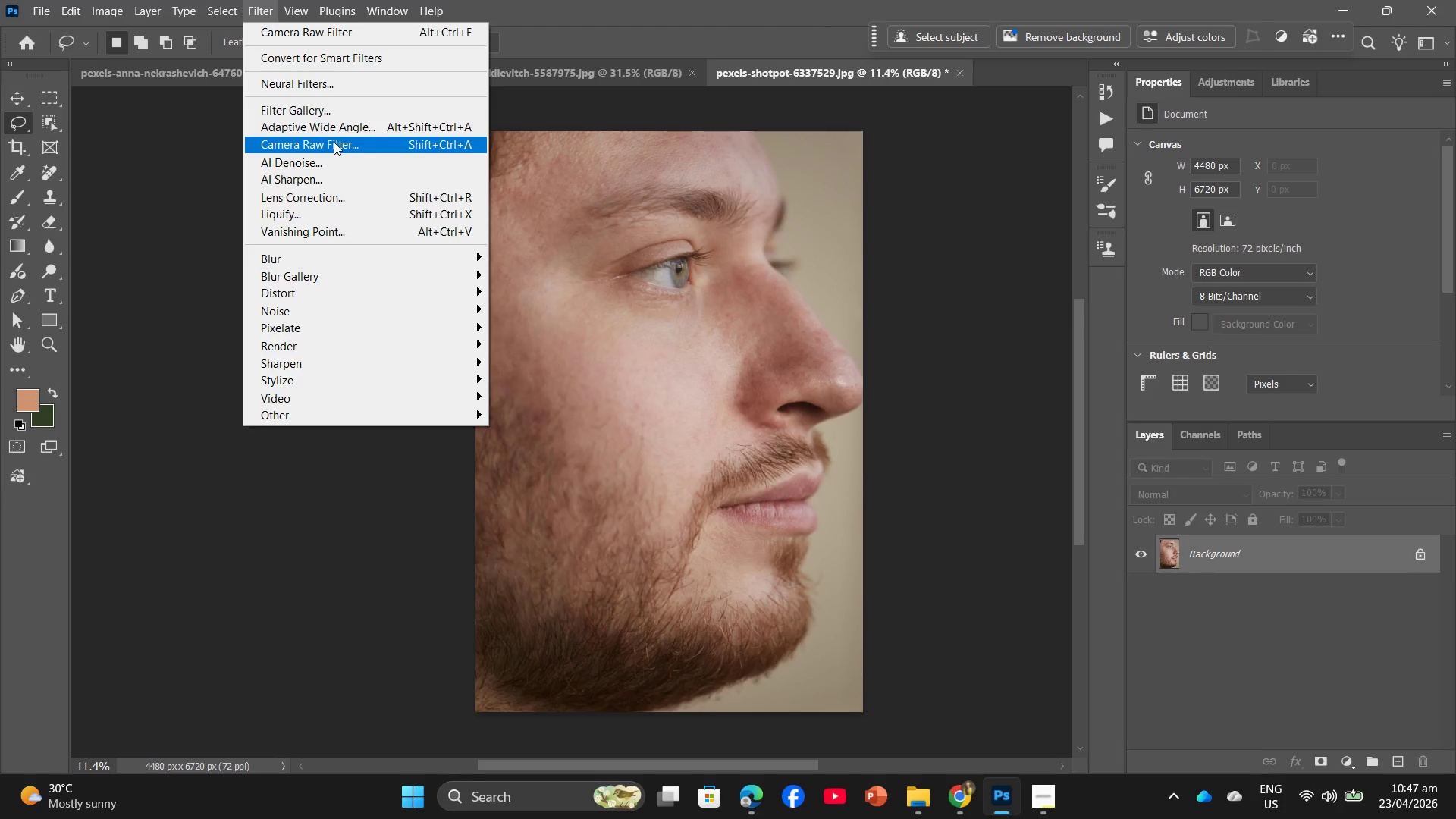 
left_click([334, 142])
 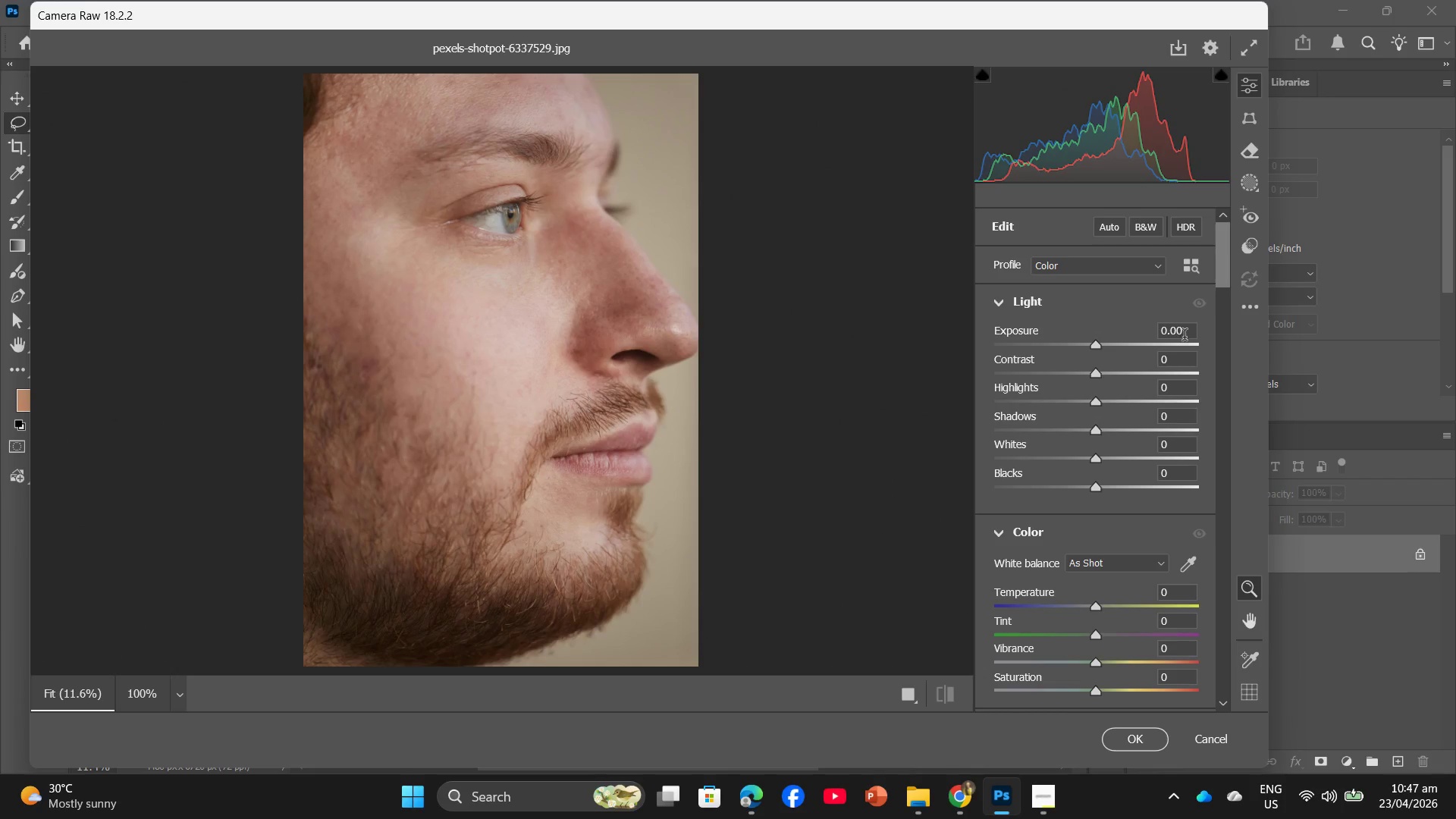 
wait(8.92)
 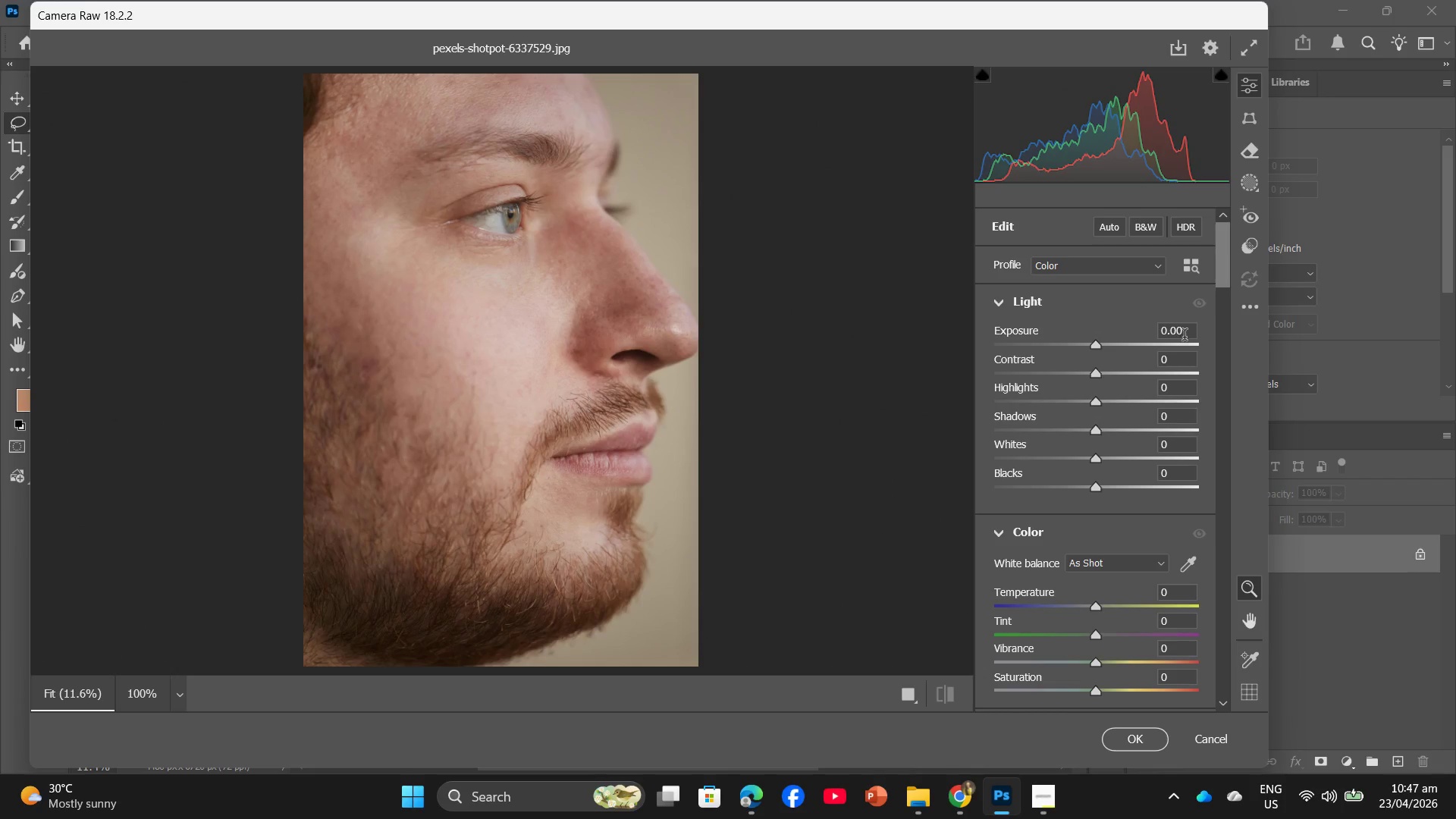 
left_click_drag(start_coordinate=[1177, 598], to_coordinate=[1138, 598])
 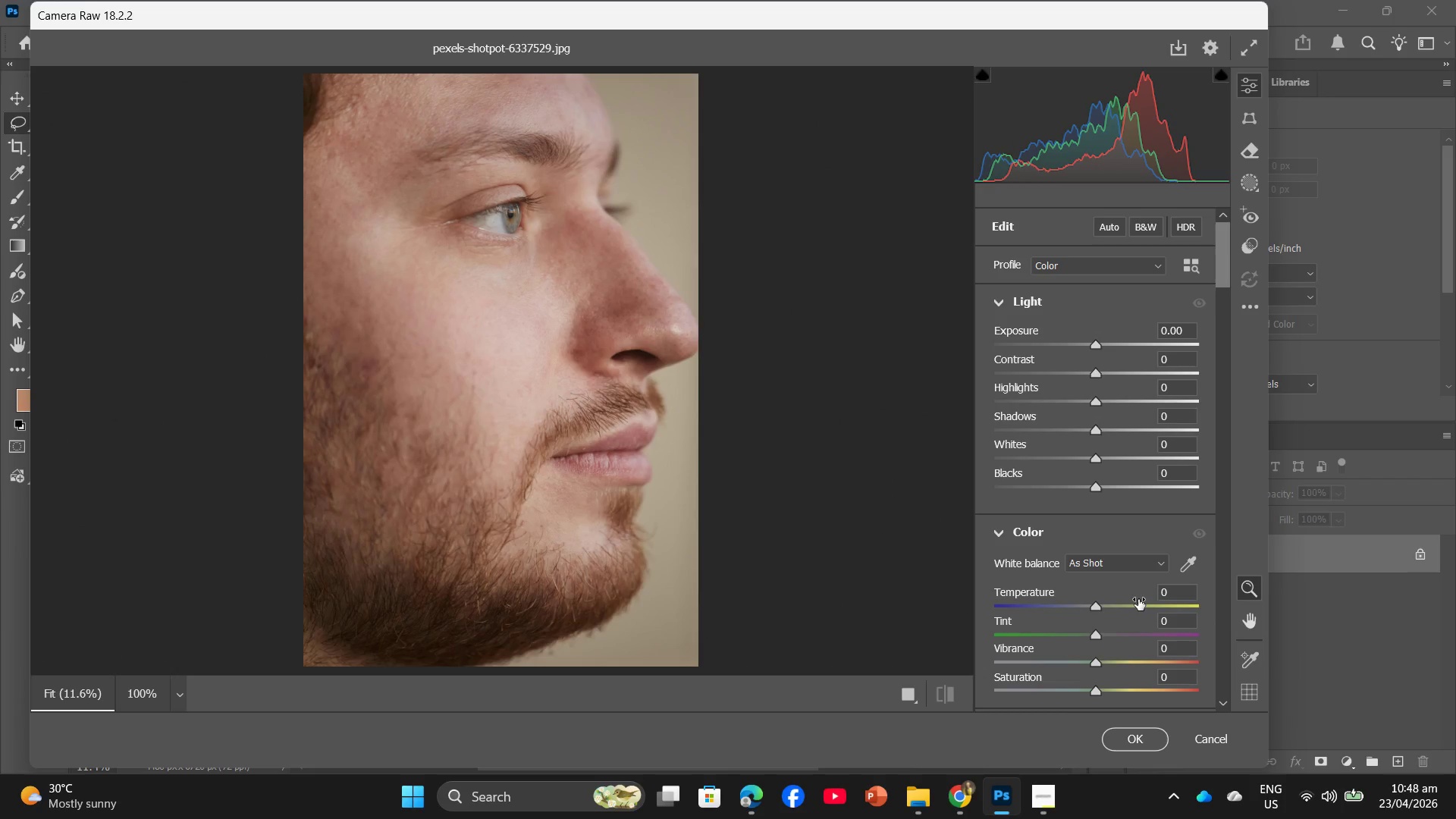 
key(Shift+Equal)
 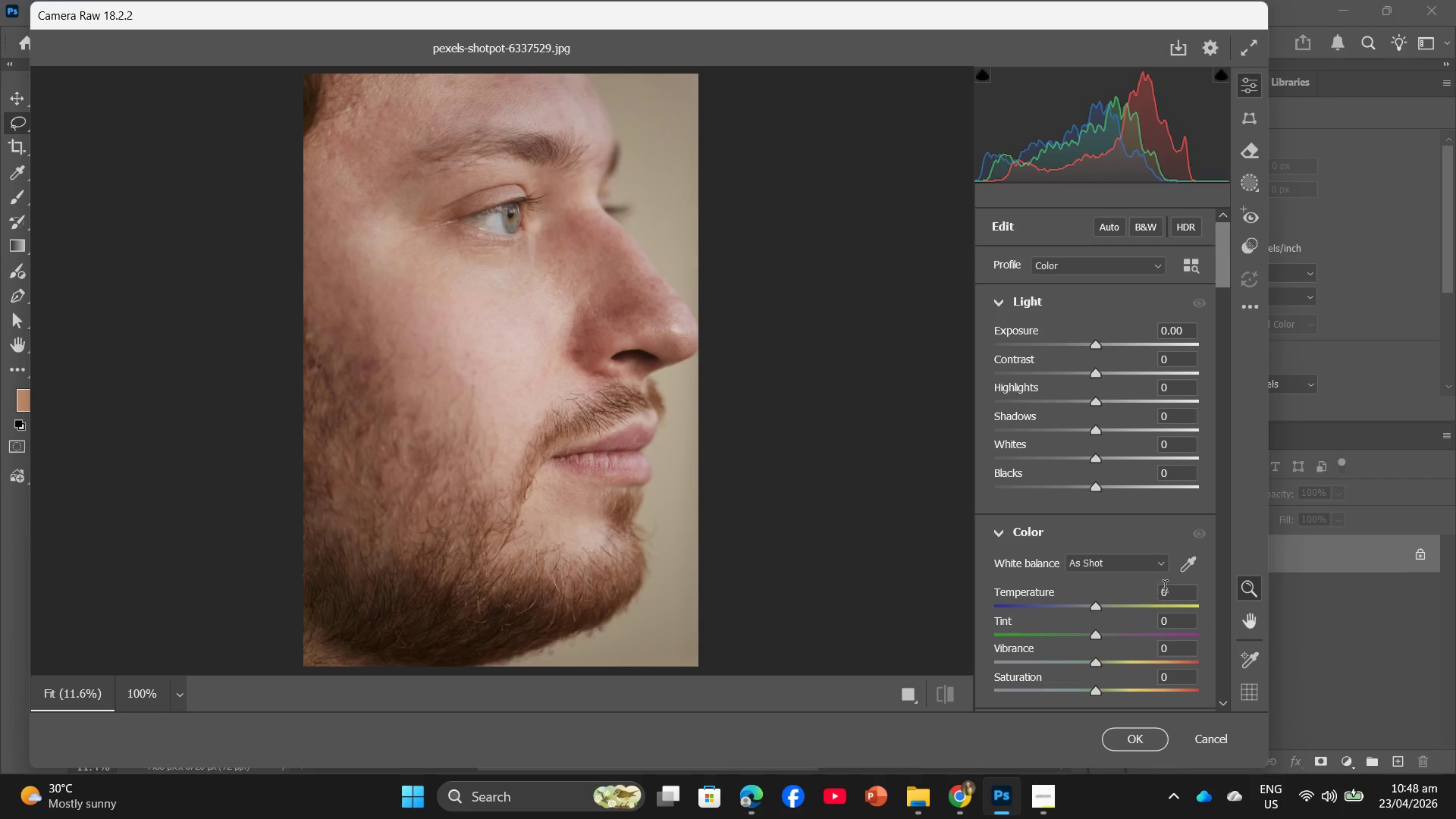 
left_click([1181, 600])
 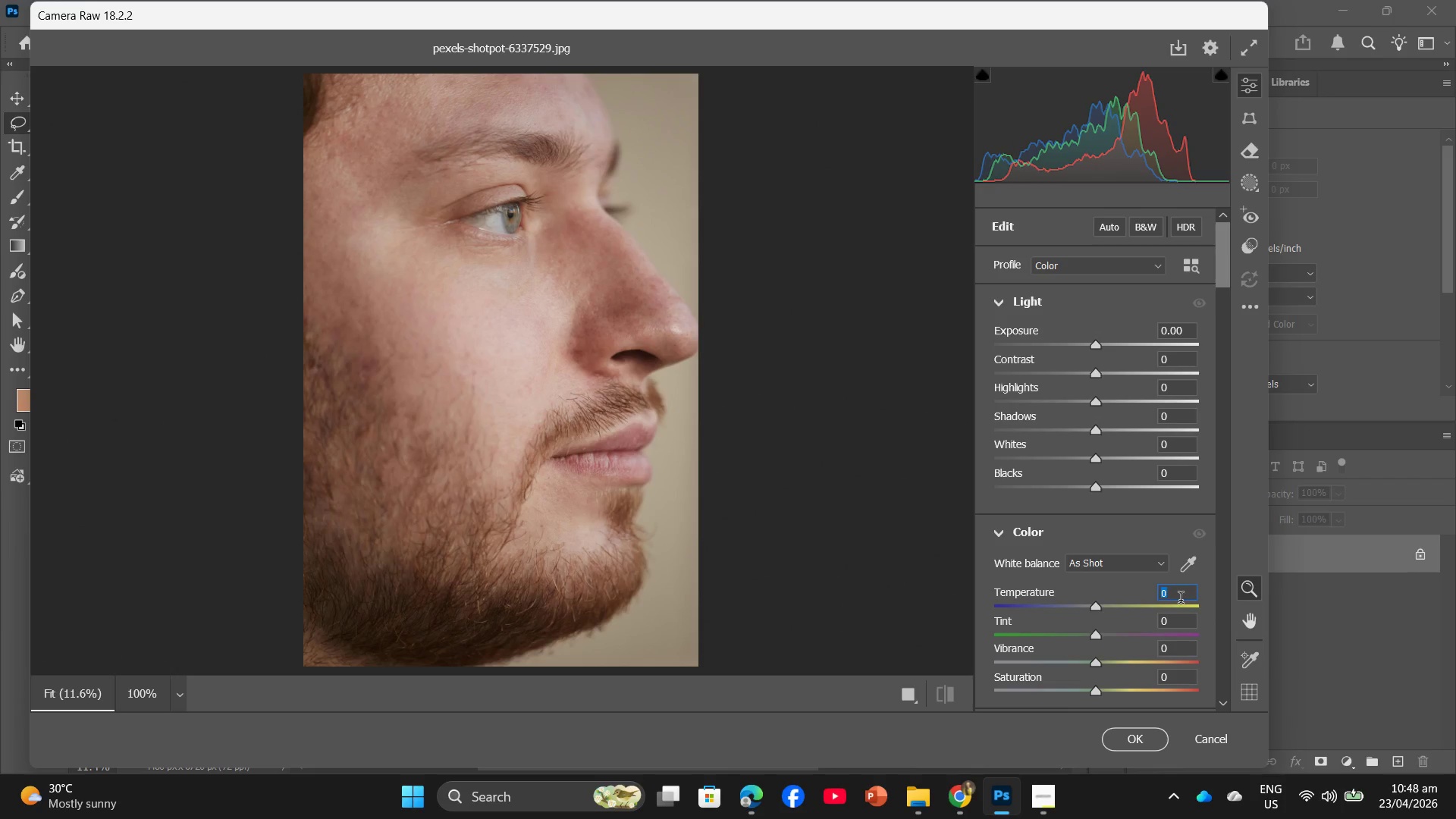 
key(Shift+ShiftRight)
 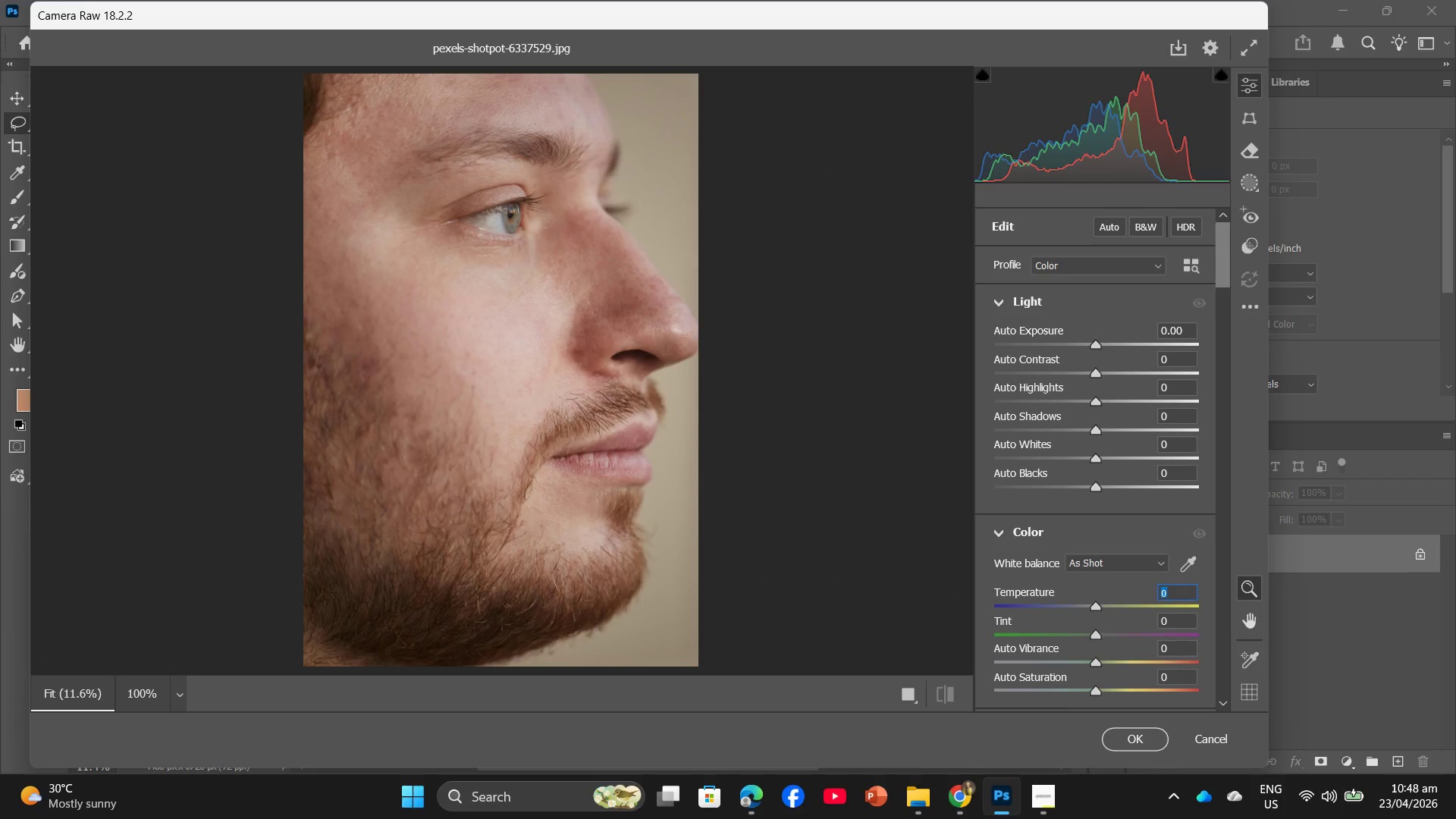 
key(Shift+Equal)
 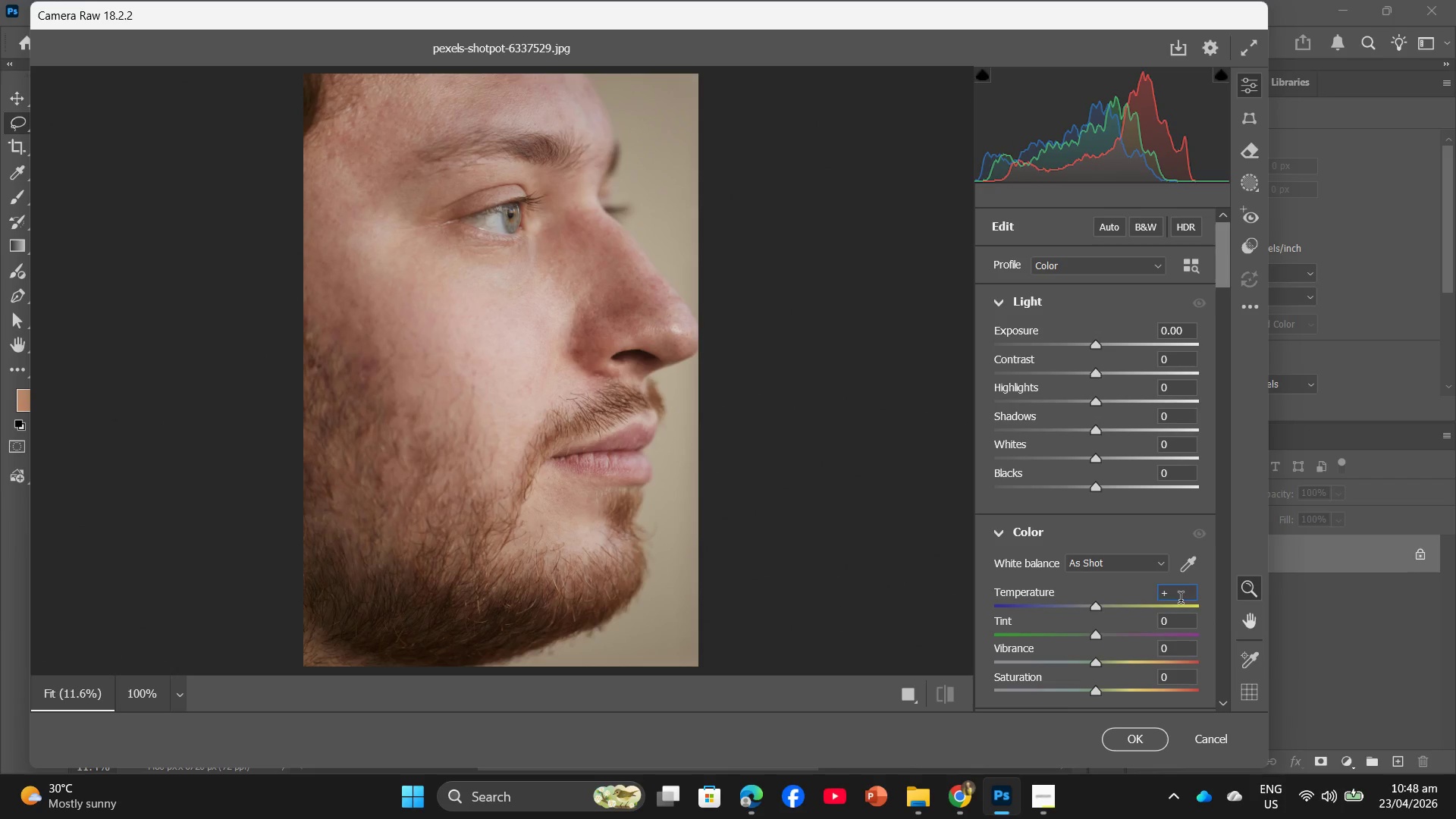 
key(Numpad2)
 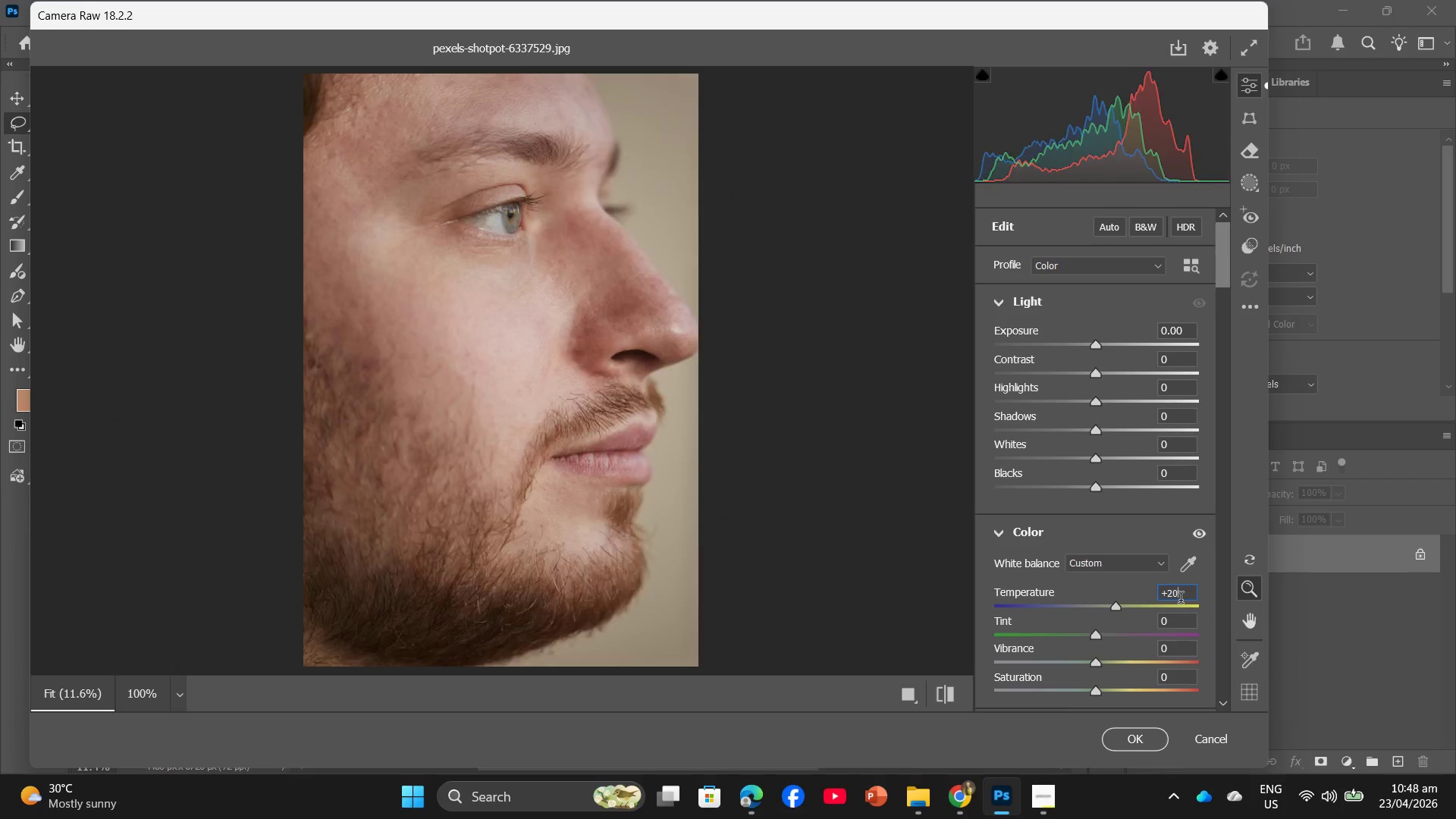 
key(Numpad0)
 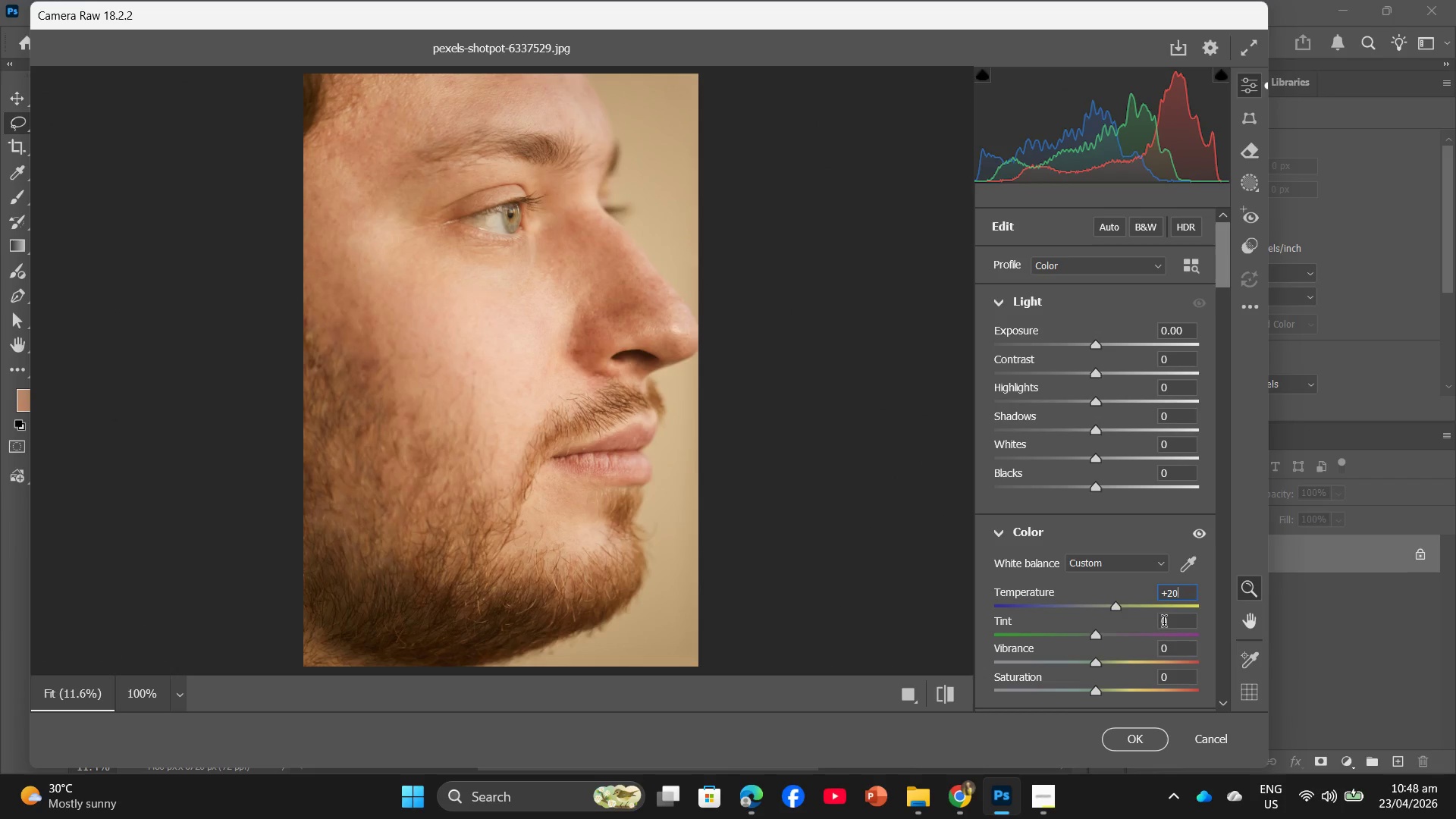 
left_click([1172, 620])
 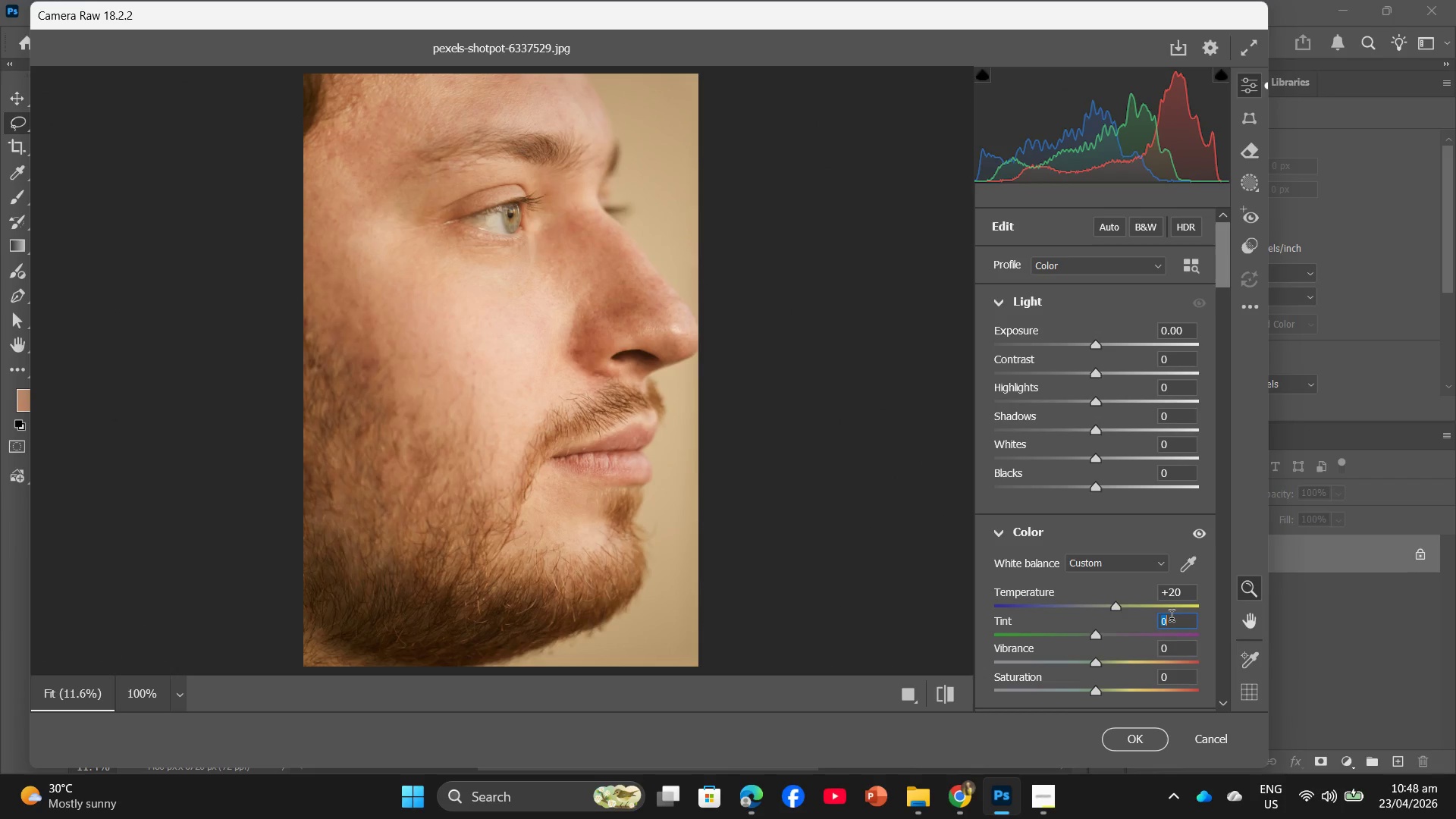 
key(Shift+ShiftRight)
 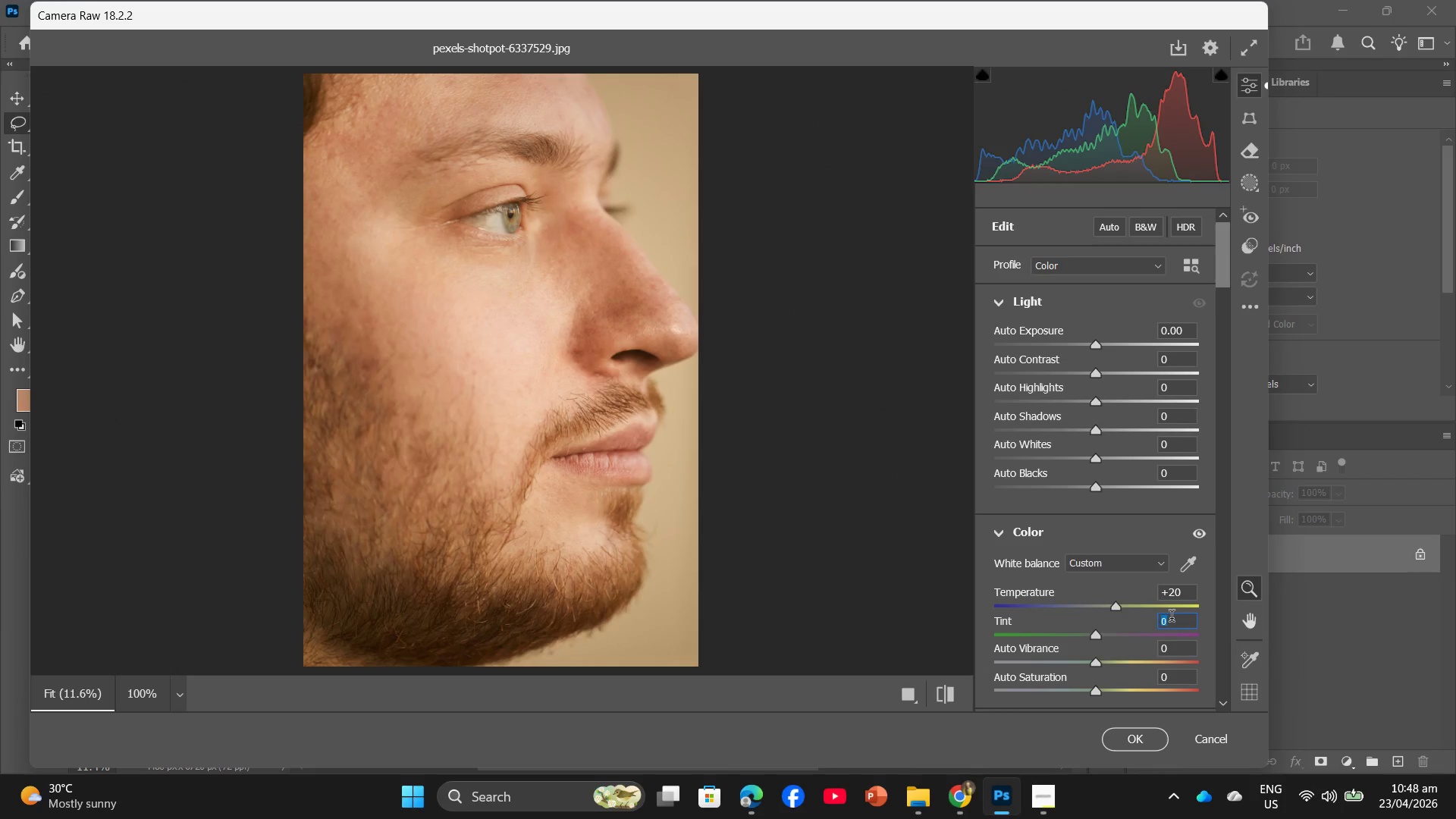 
key(Shift+Equal)
 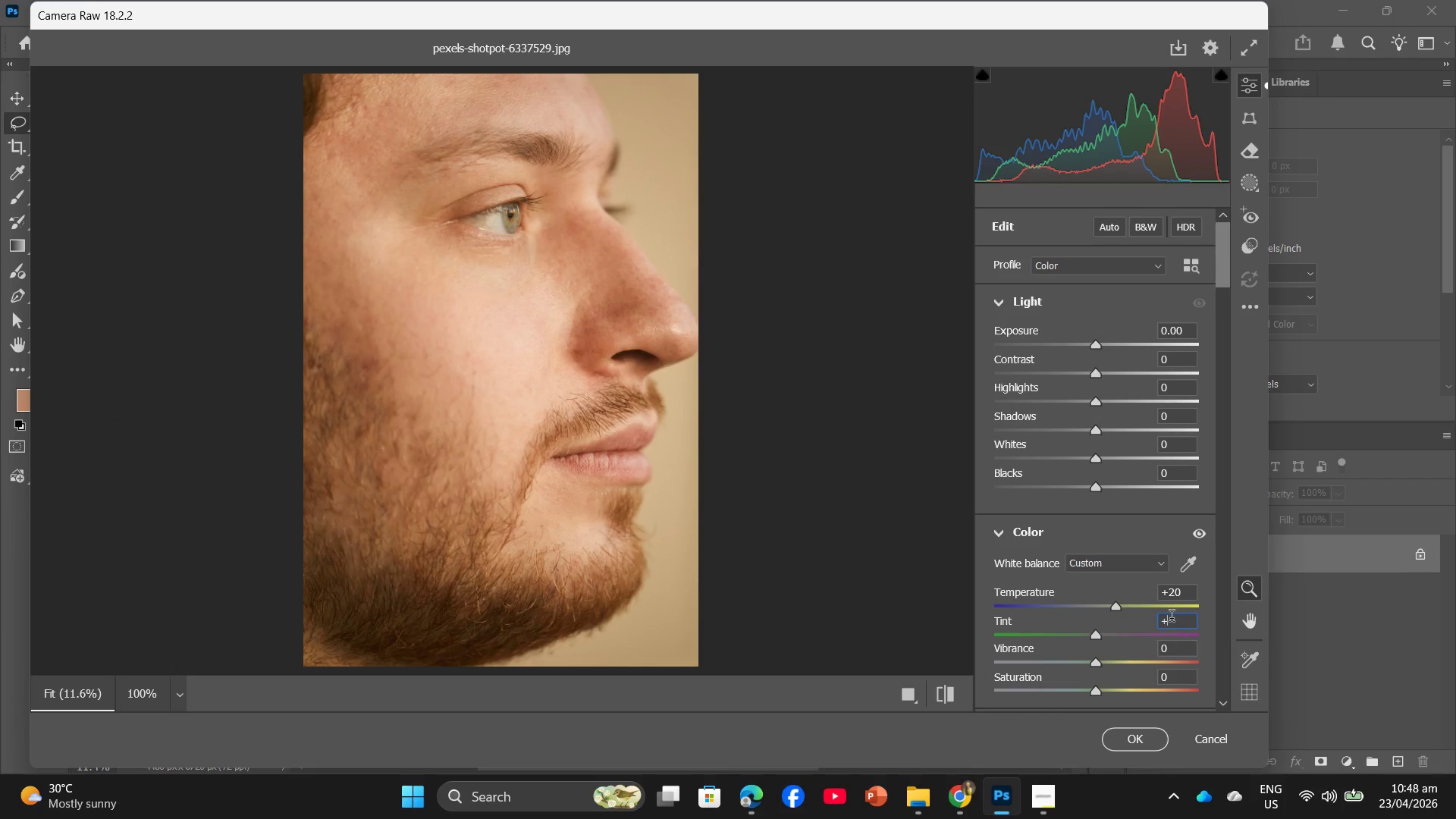 
key(Numpad5)
 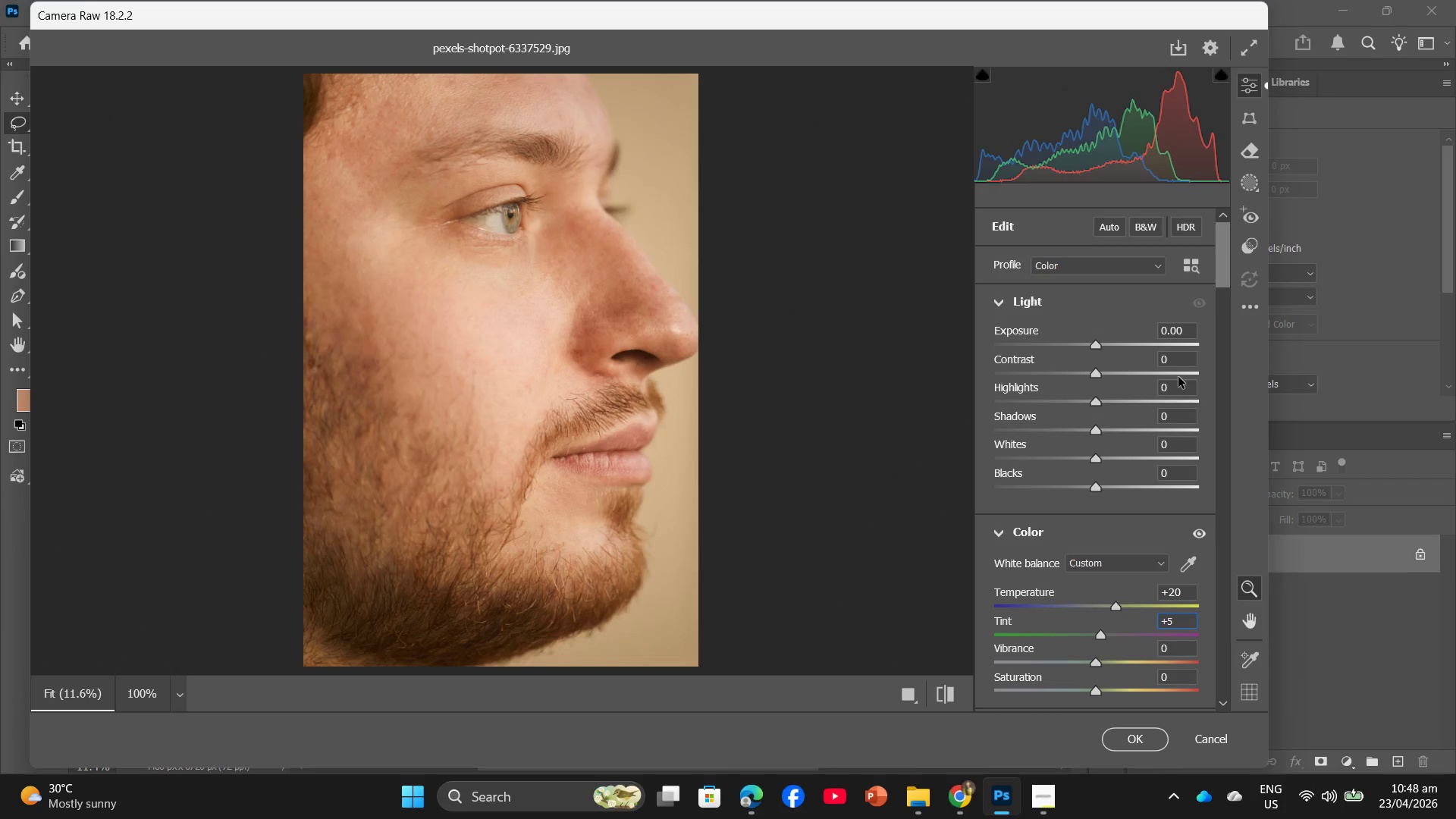 
wait(5.53)
 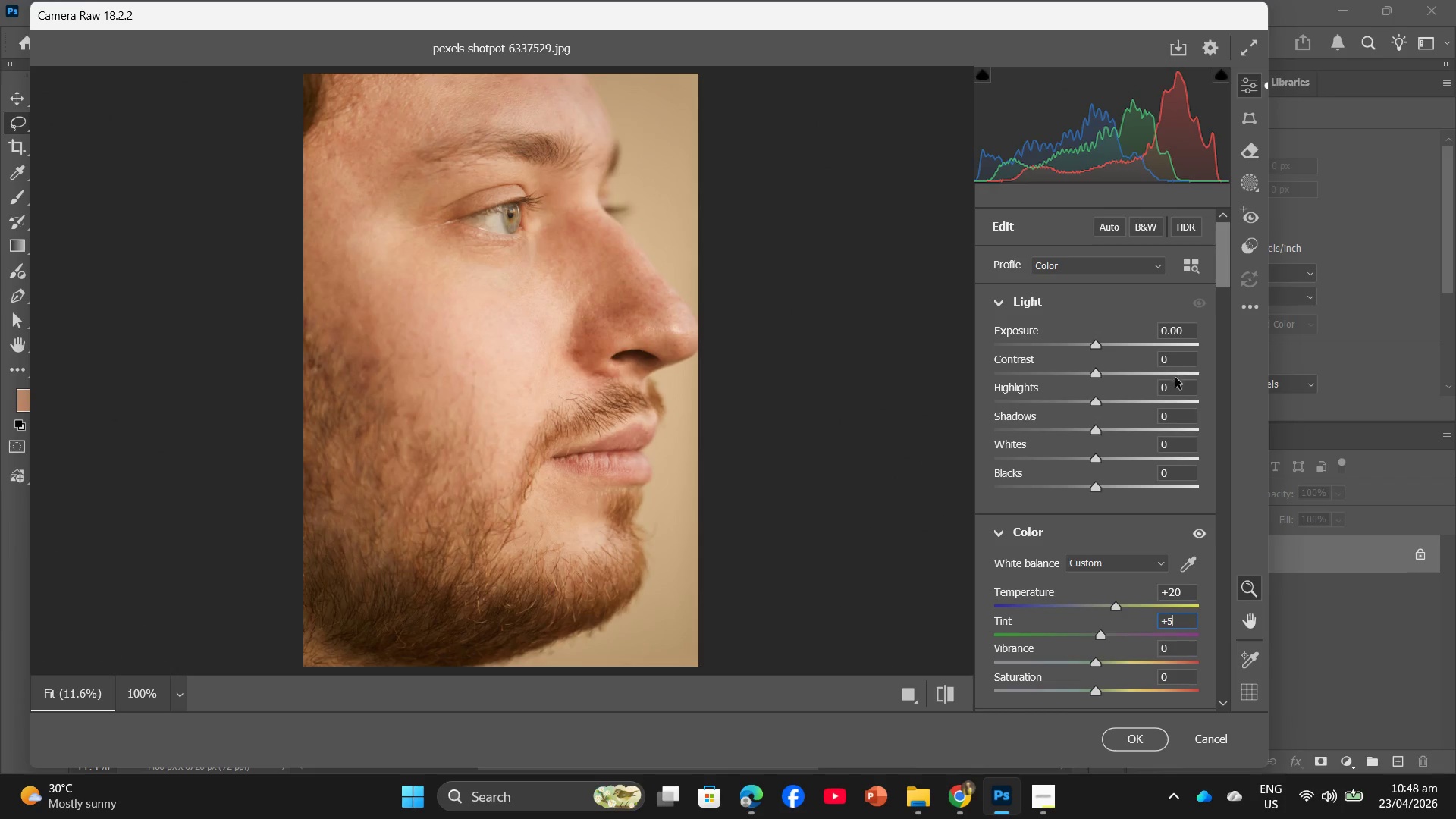 
key(Minus)
 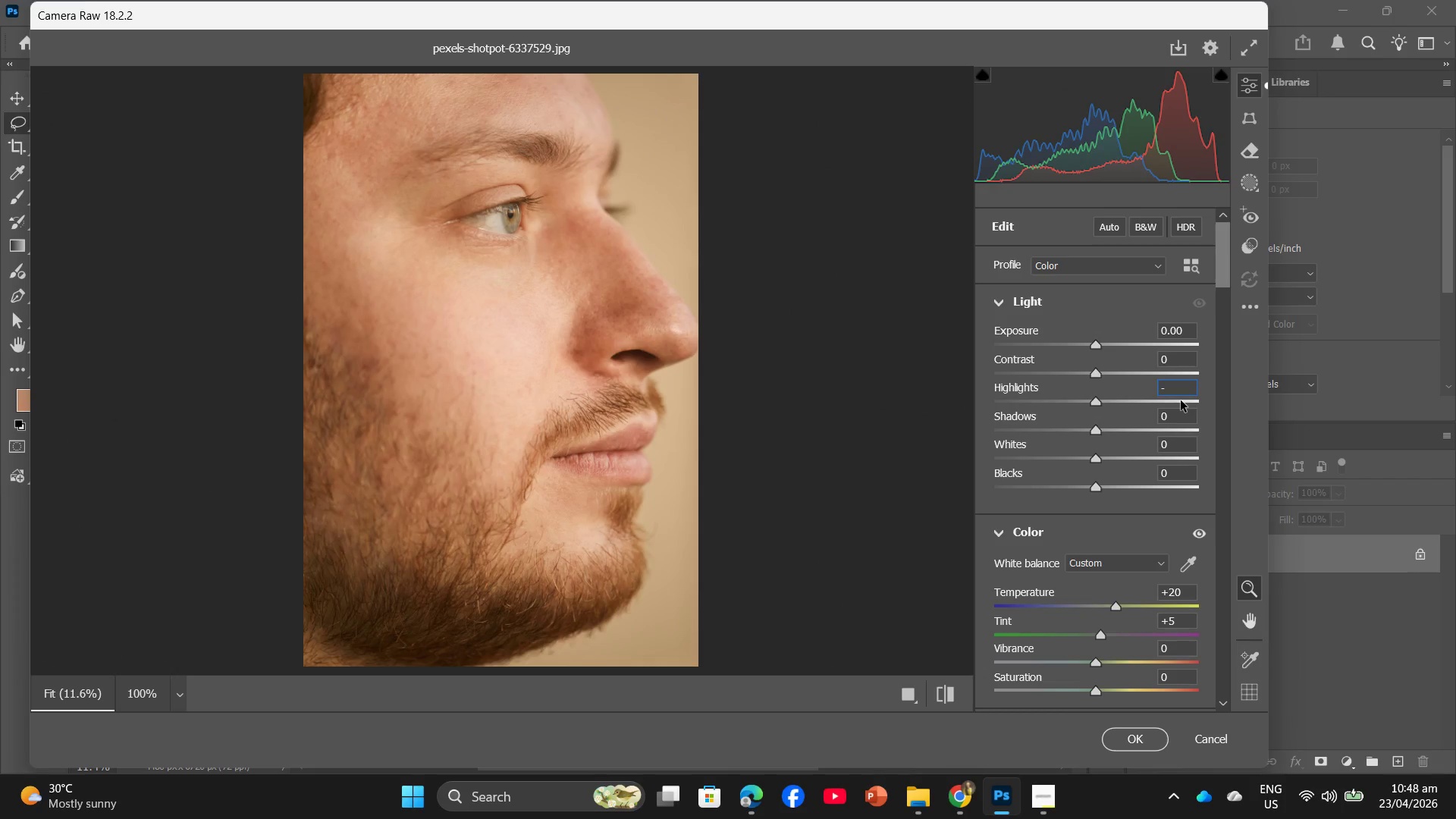 
key(Numpad3)
 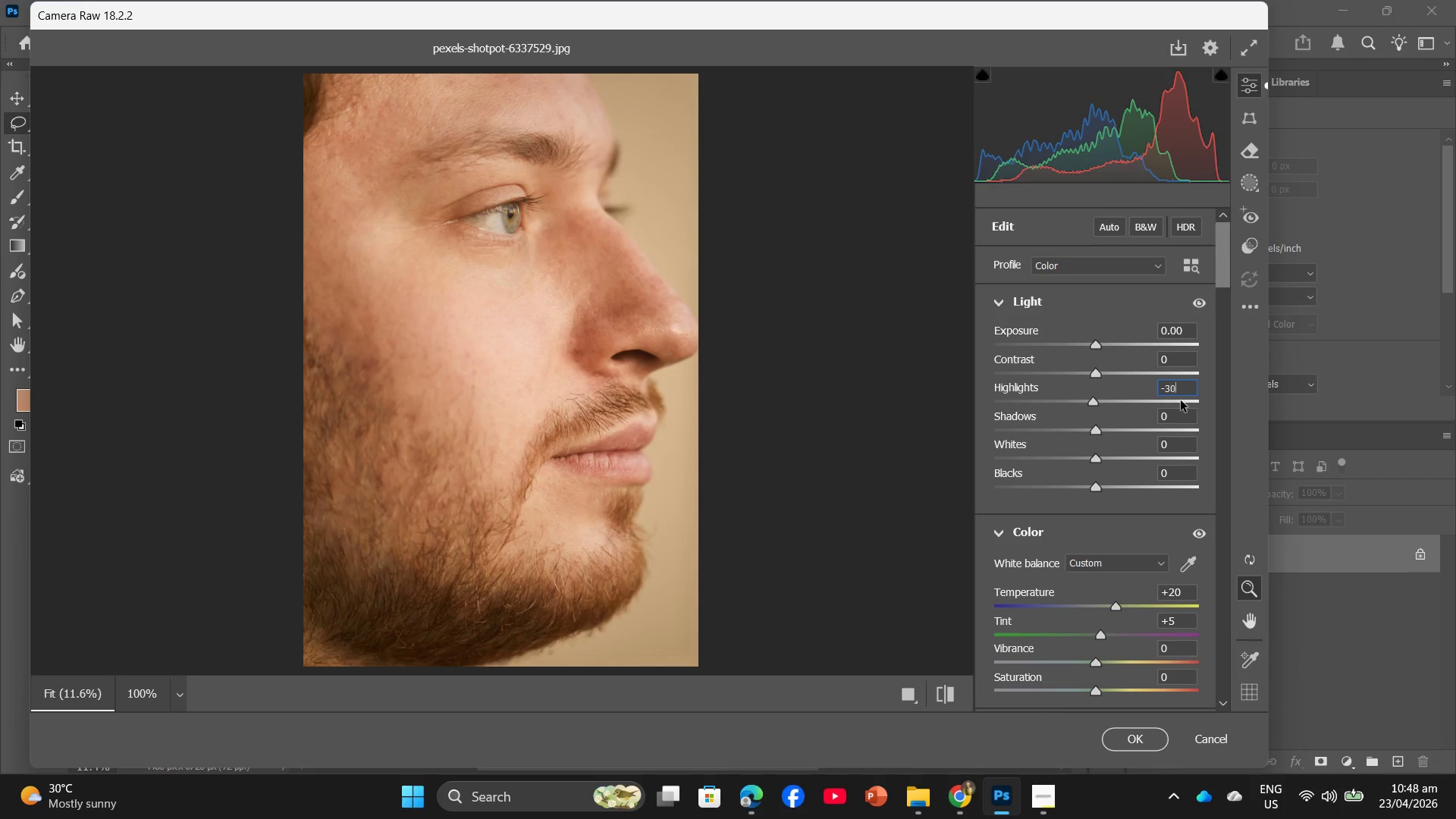 
key(Numpad0)
 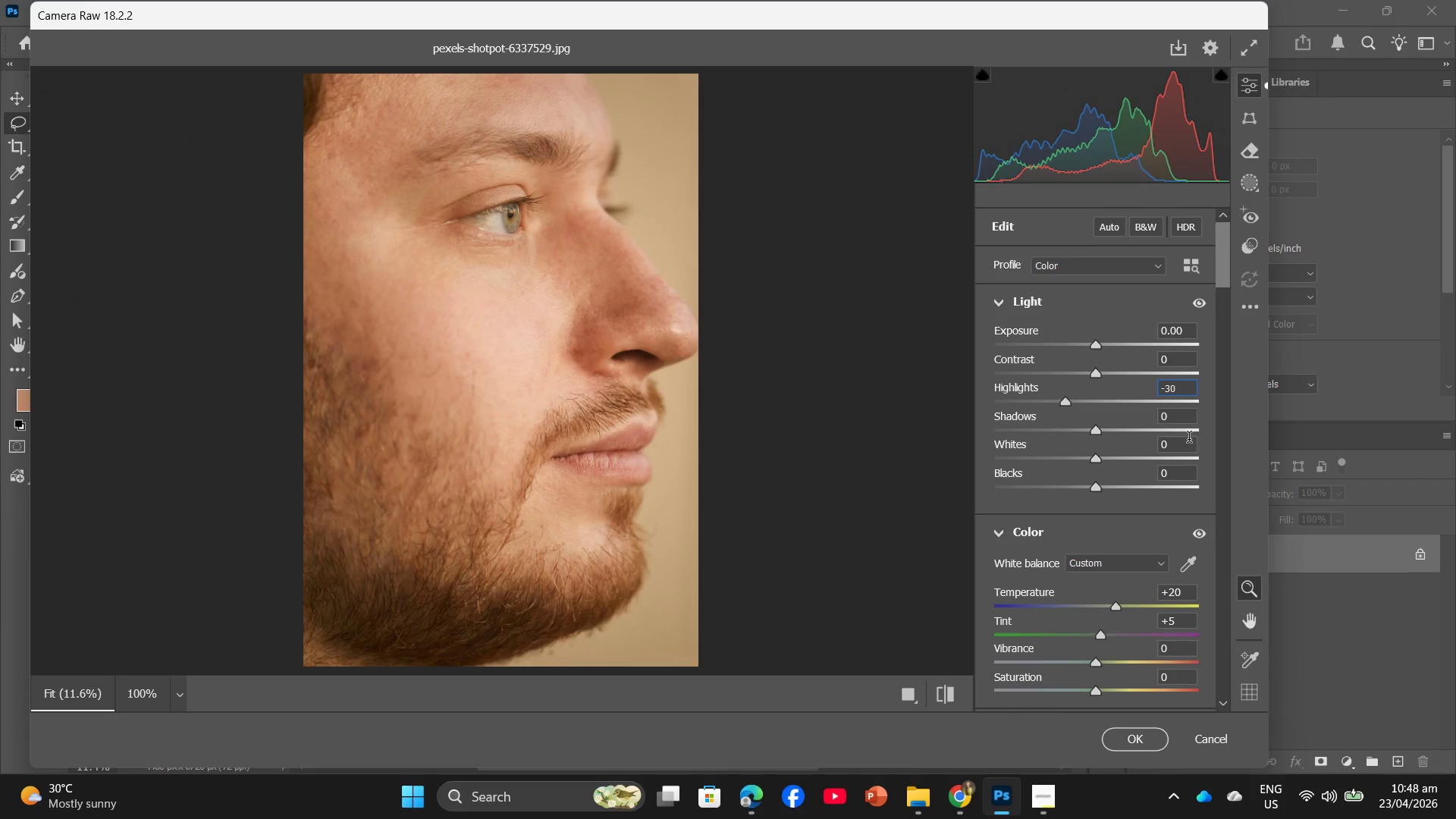 
left_click([1178, 418])
 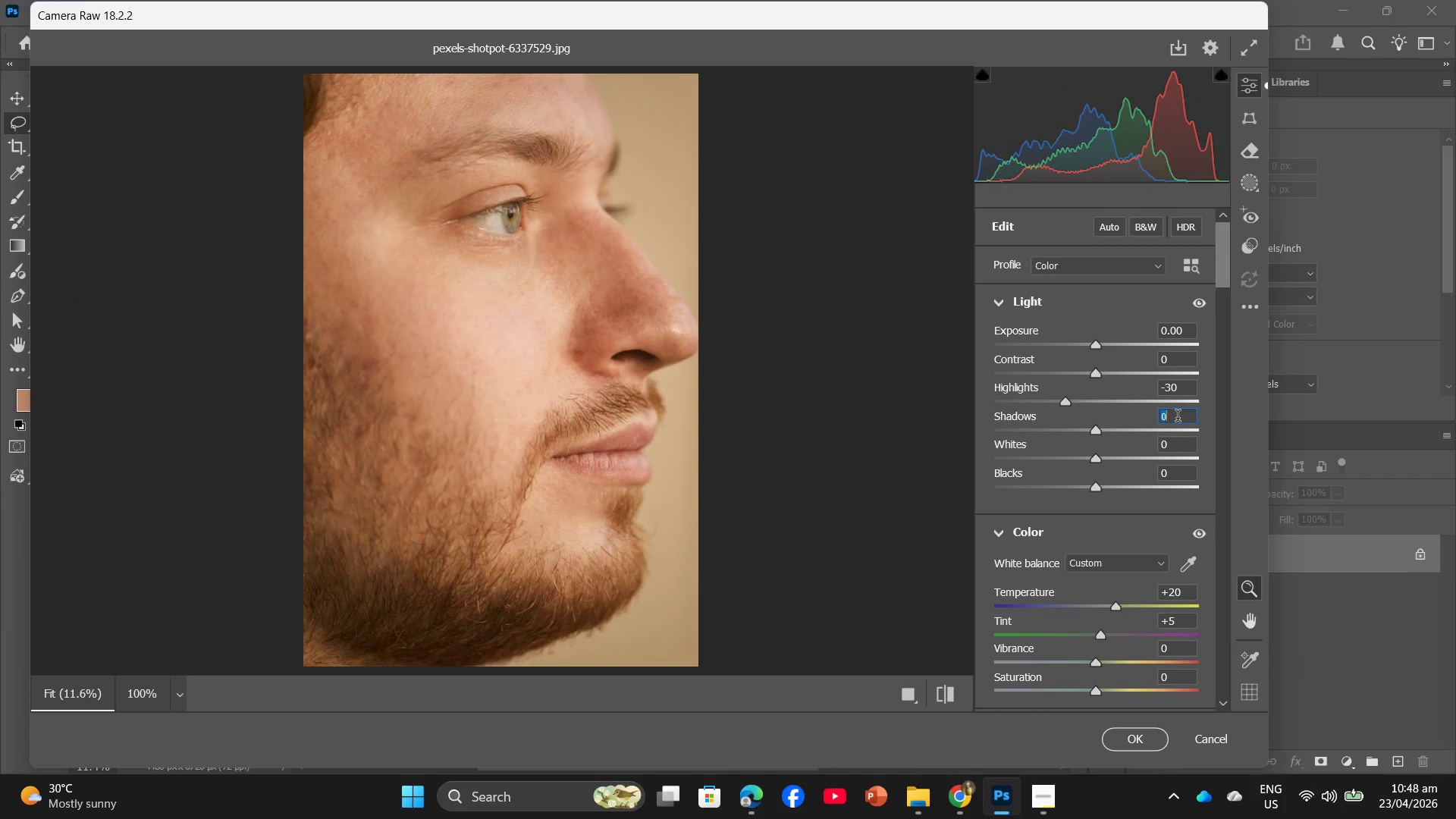 
key(Shift+ShiftRight)
 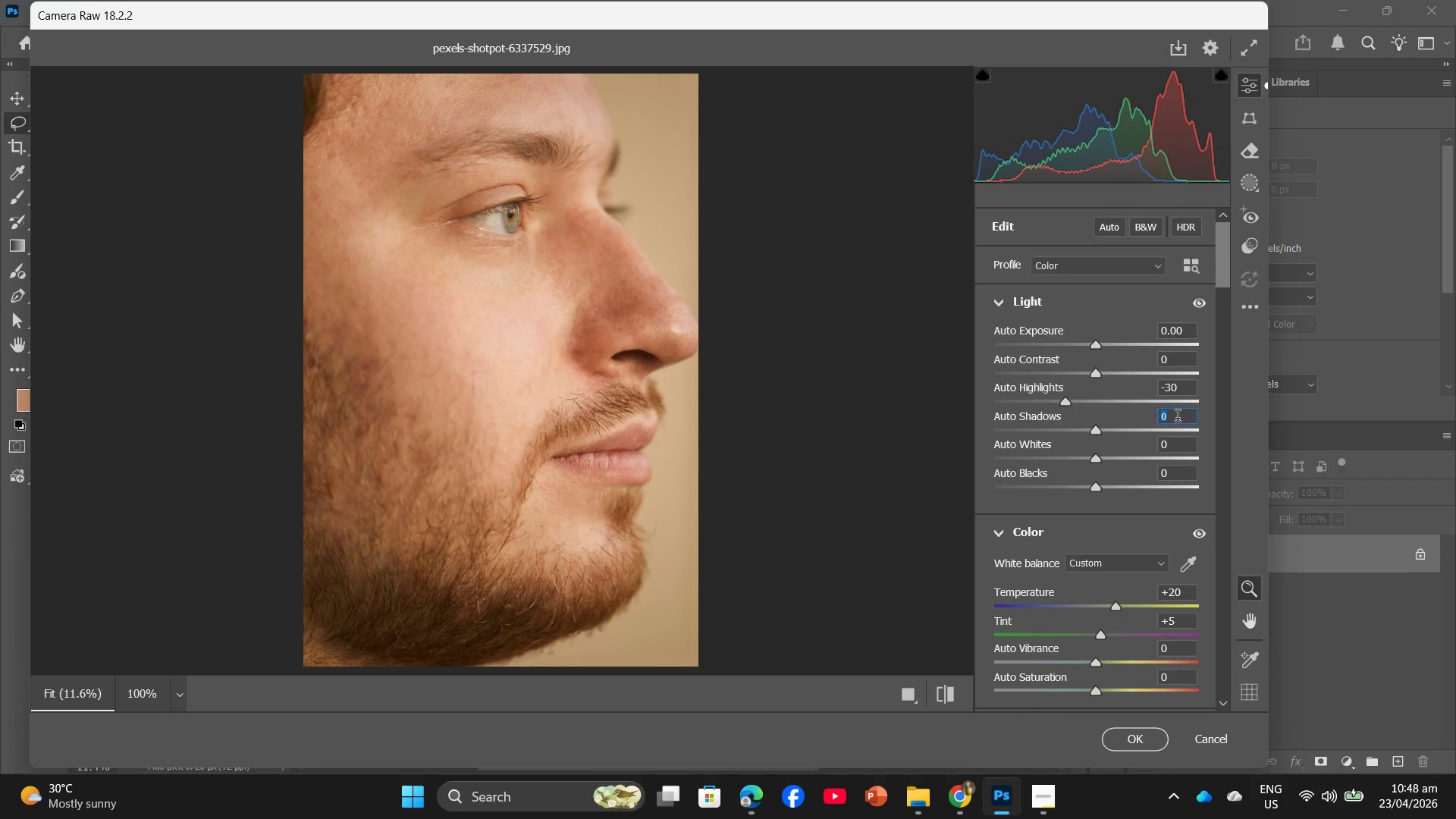 
key(Shift+Equal)
 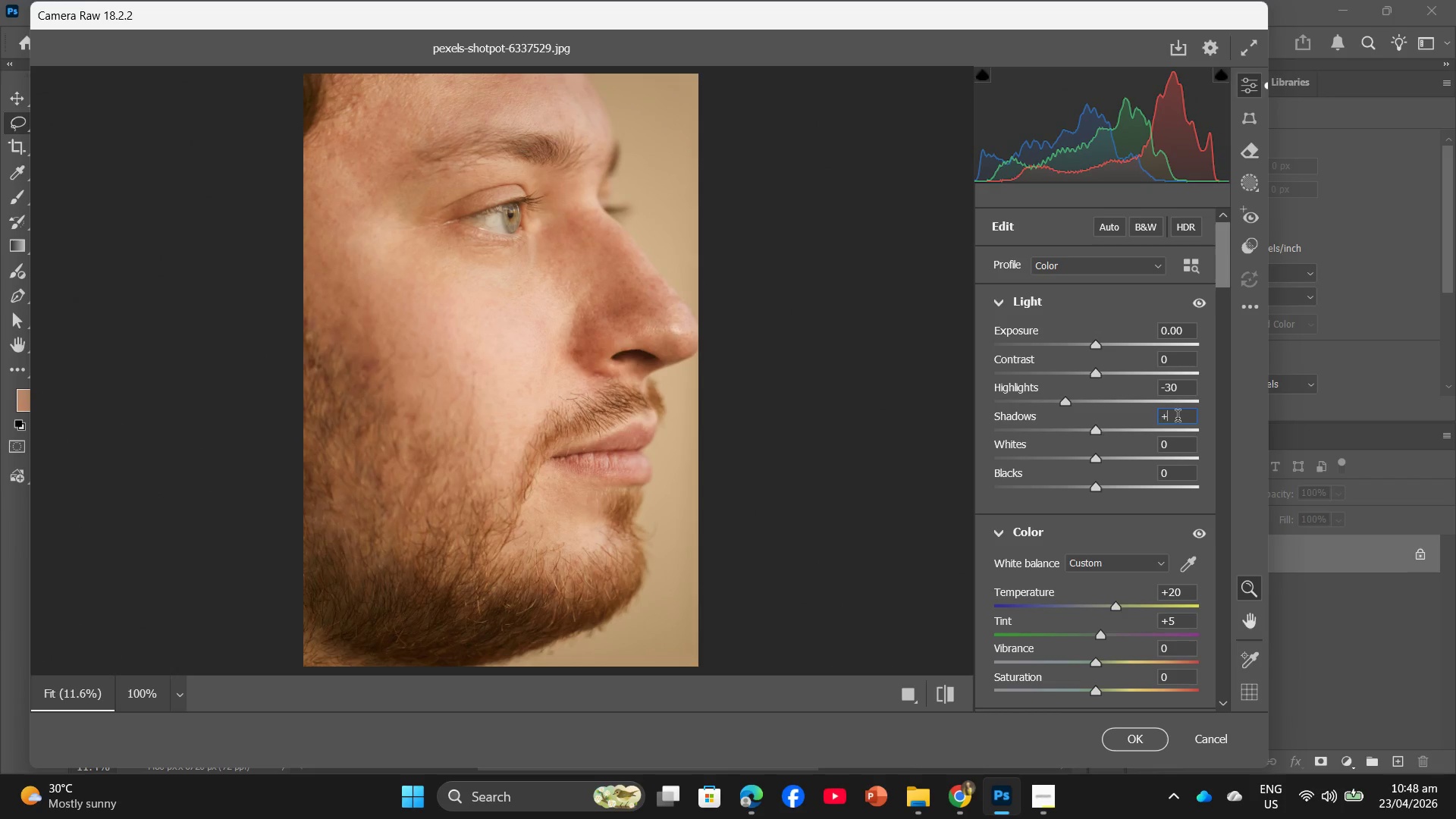 
key(Numpad2)
 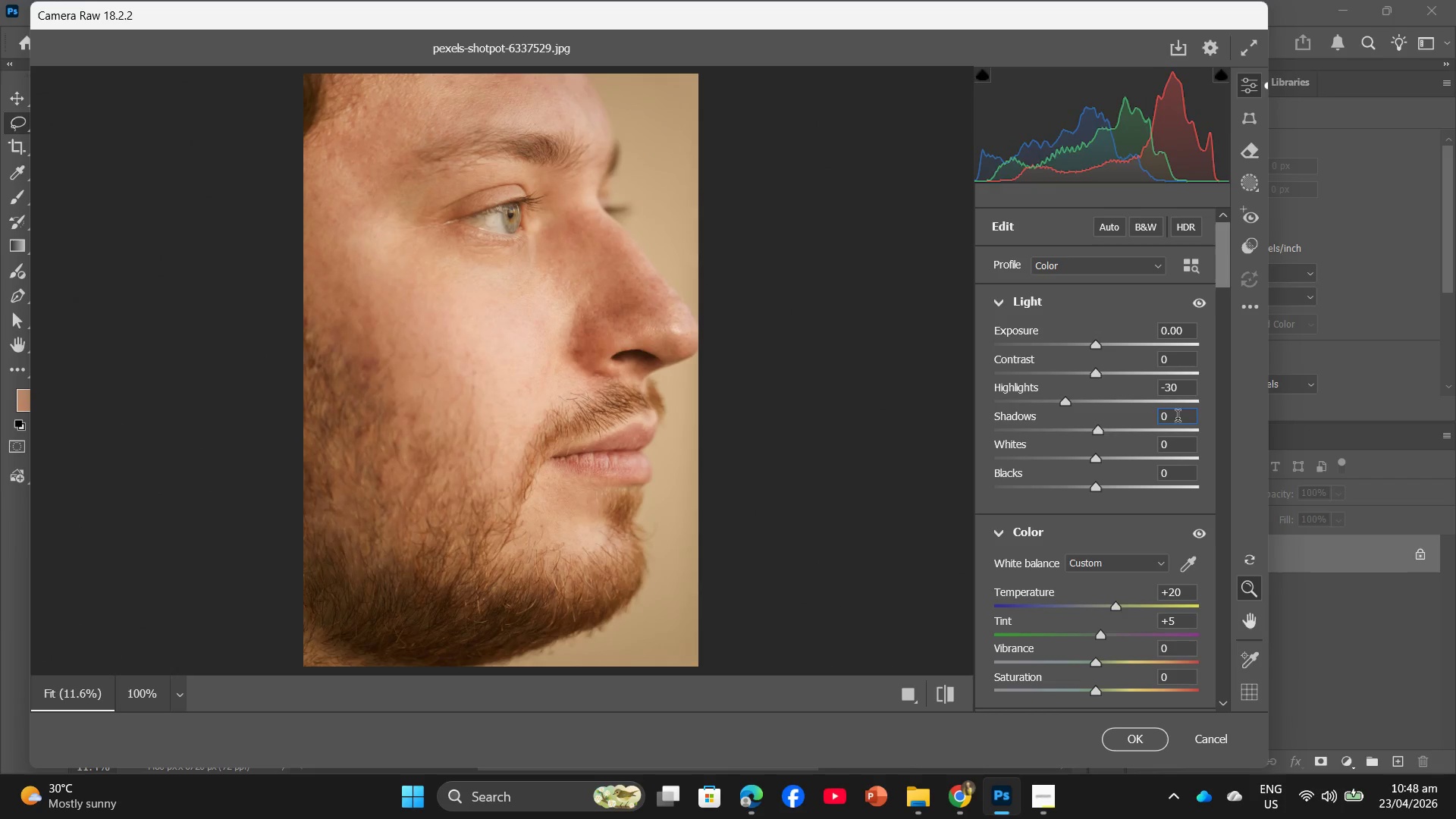 
key(Numpad0)
 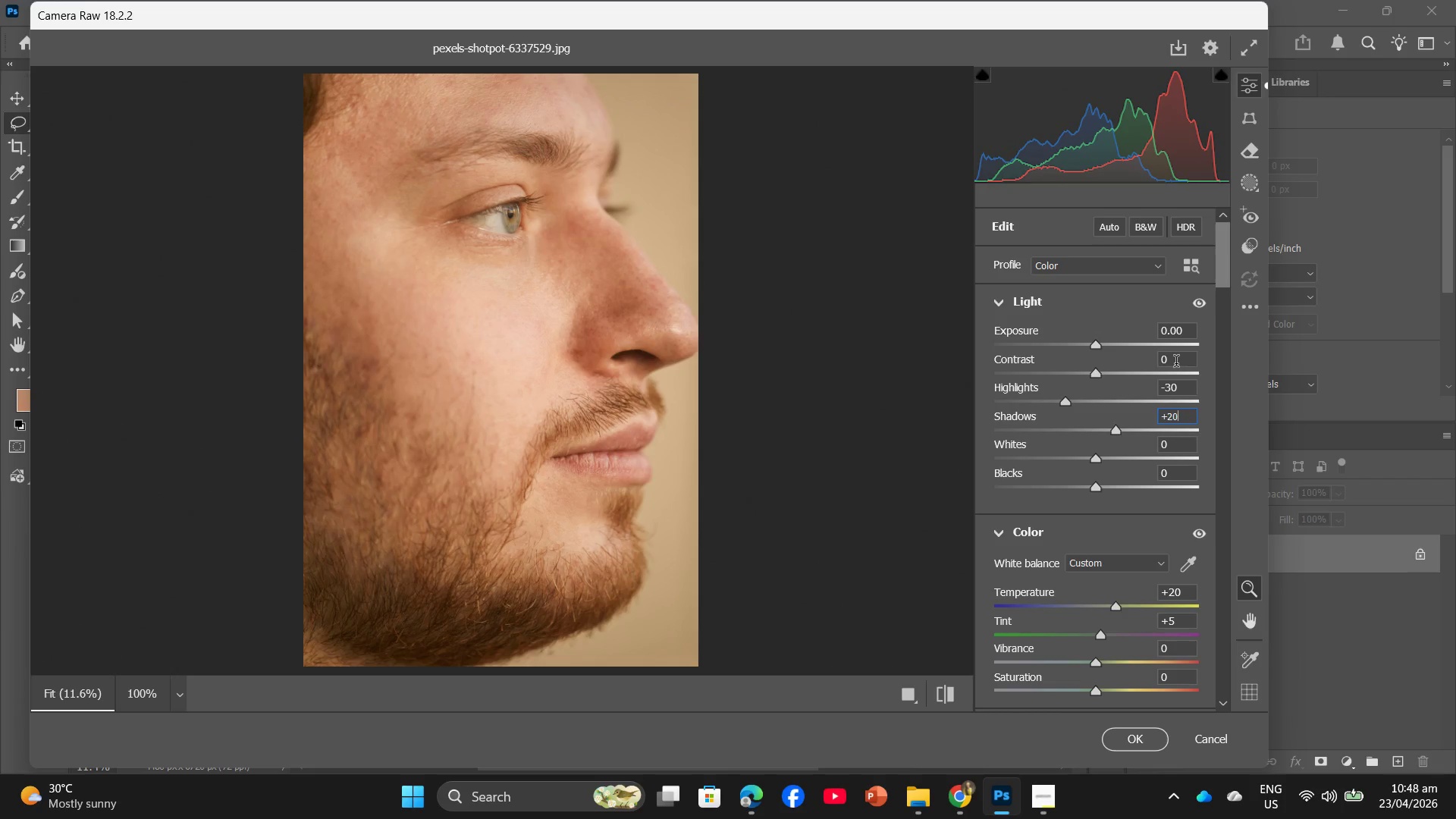 
wait(5.61)
 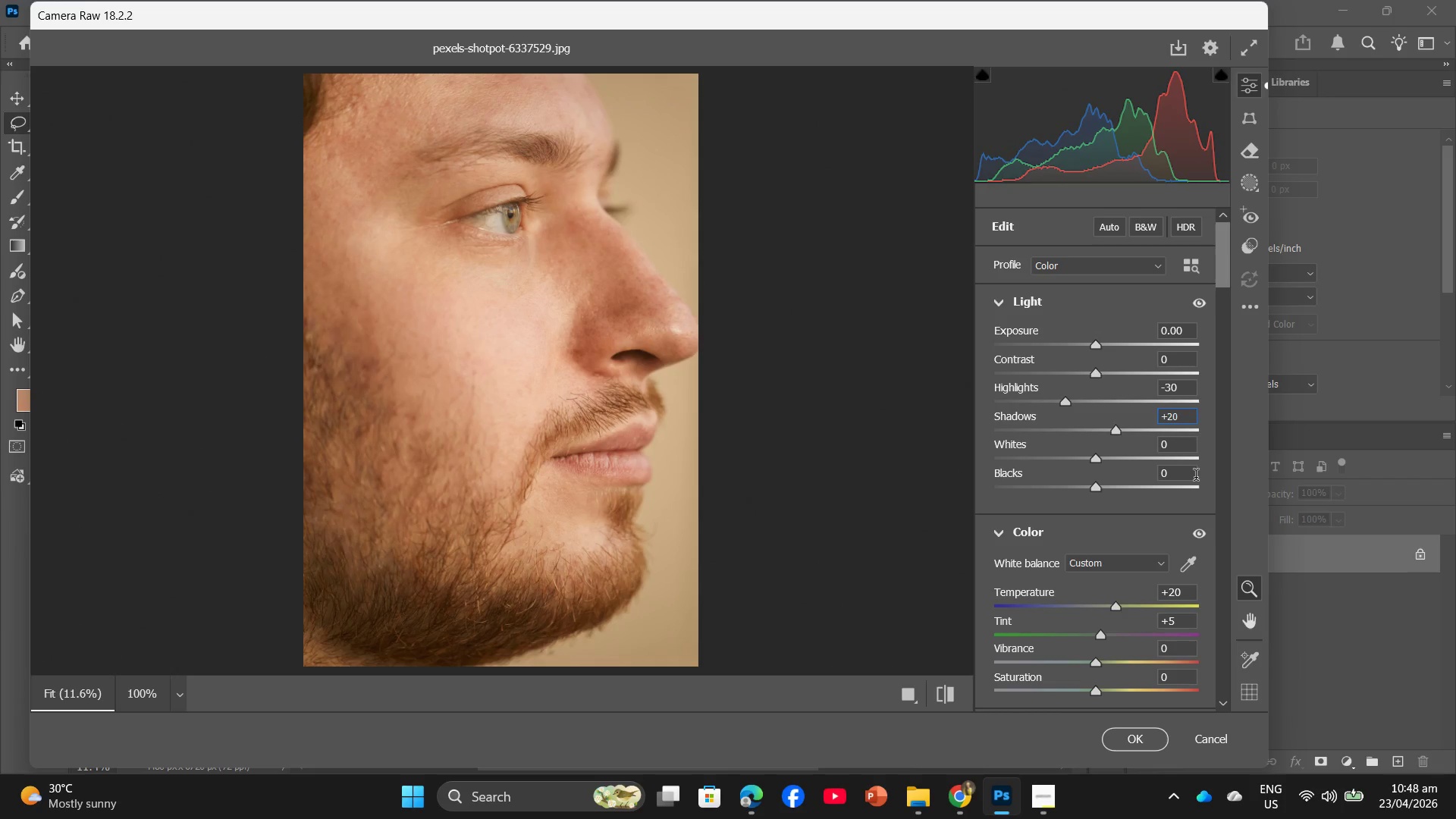 
scroll: coordinate [1157, 543], scroll_direction: down, amount: 2.0
 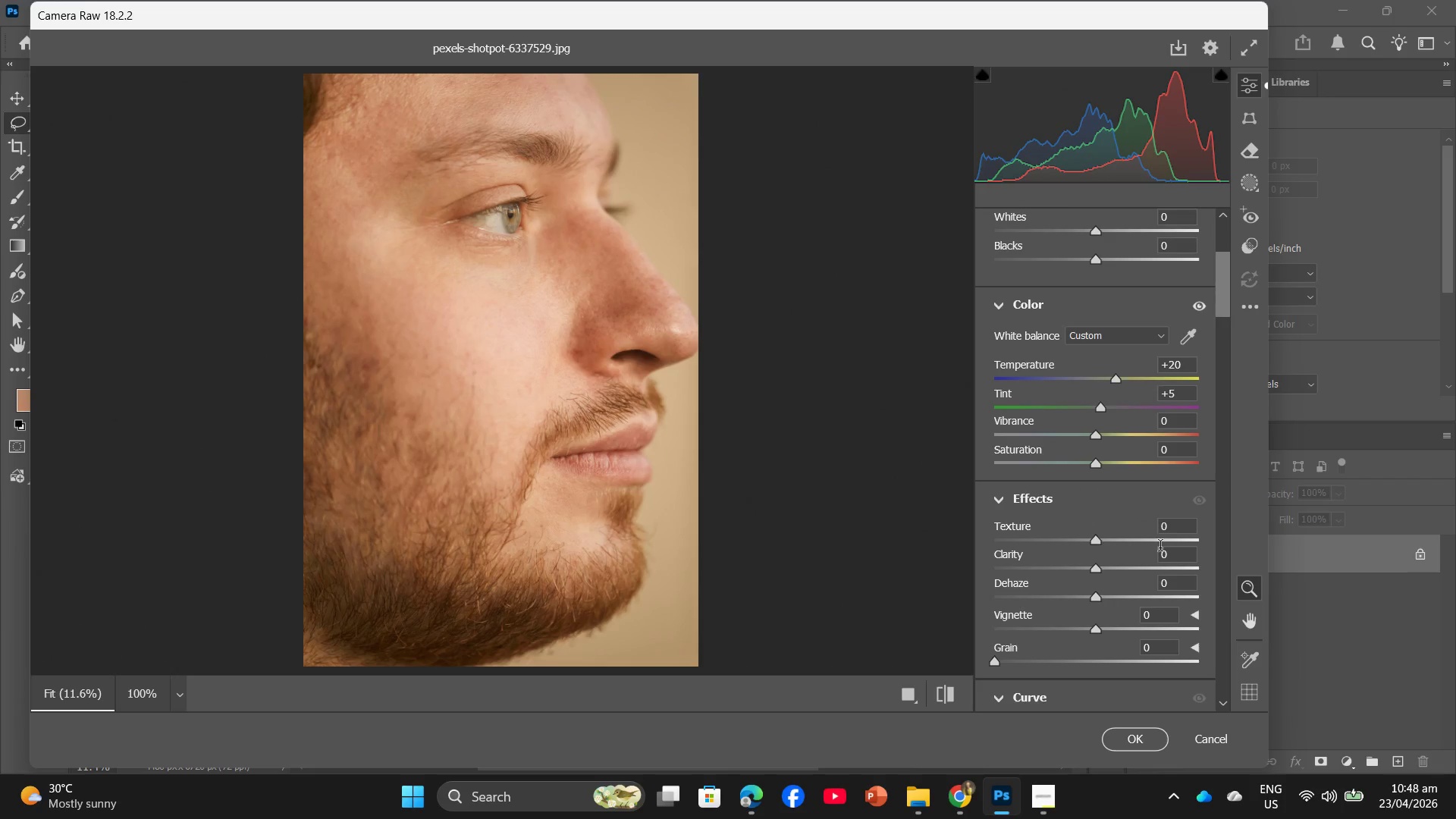 
scroll: coordinate [1163, 529], scroll_direction: up, amount: 3.0
 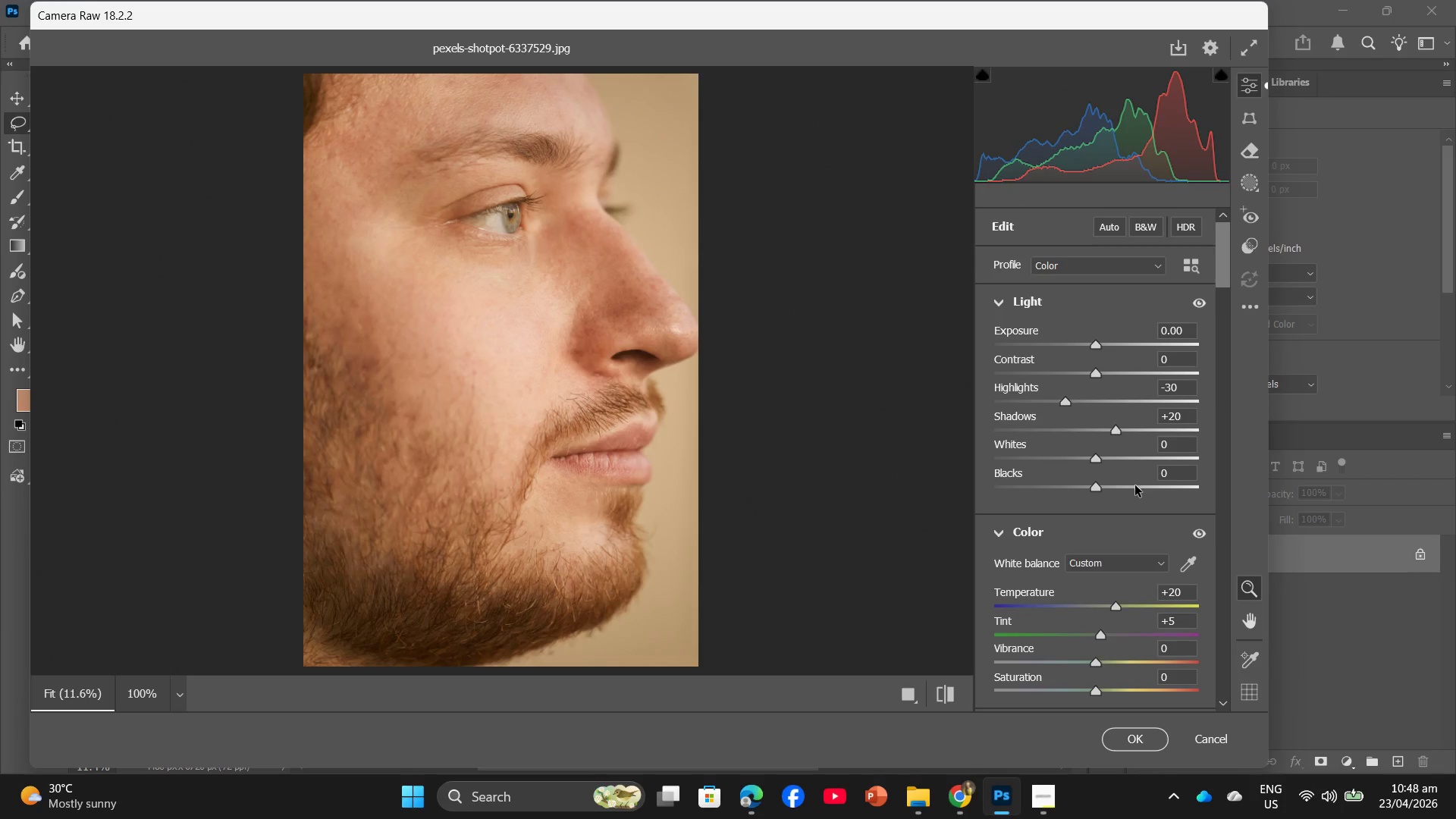 
scroll: coordinate [1178, 571], scroll_direction: down, amount: 1.0
 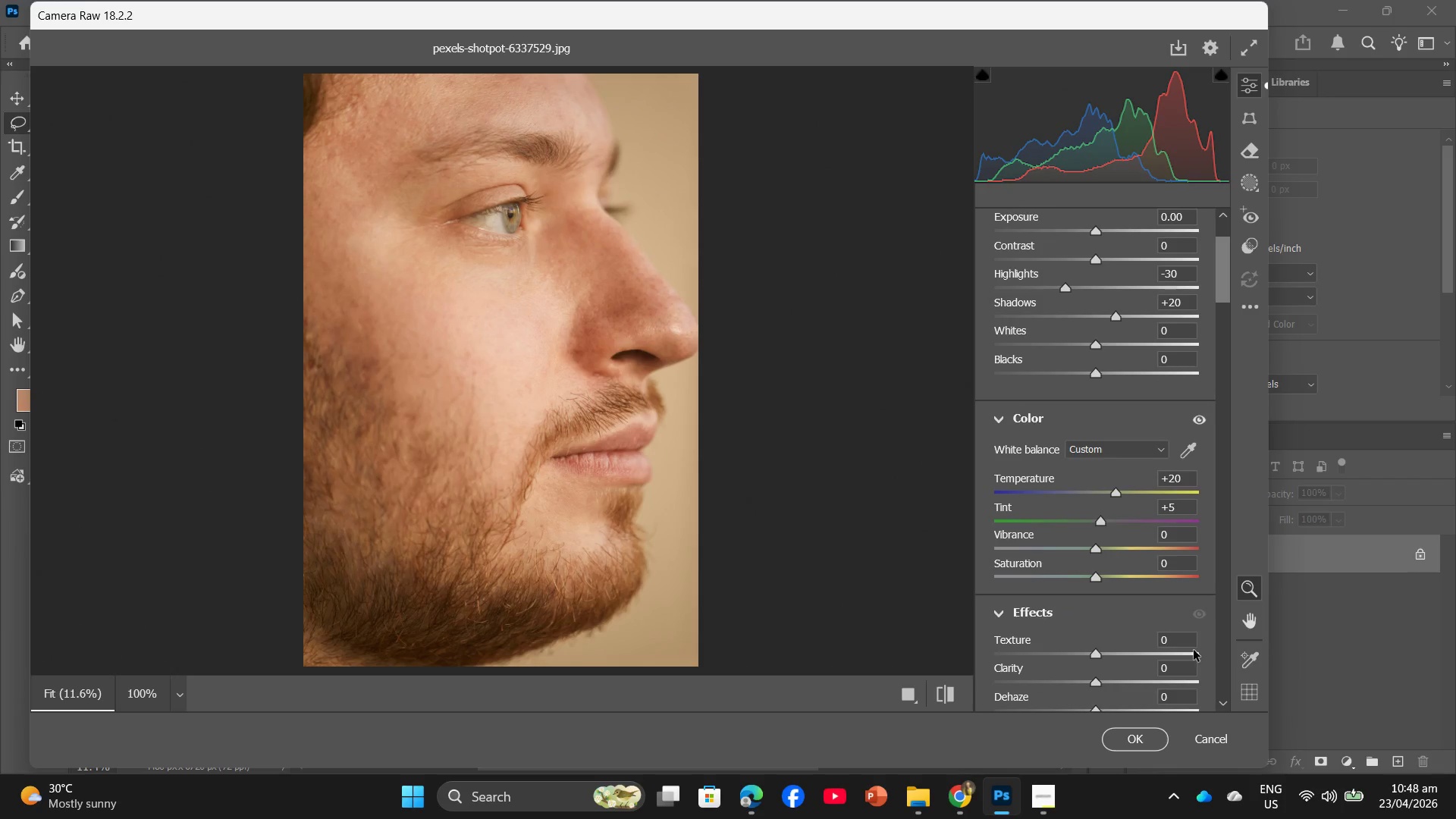 
left_click_drag(start_coordinate=[1181, 644], to_coordinate=[1131, 645])
 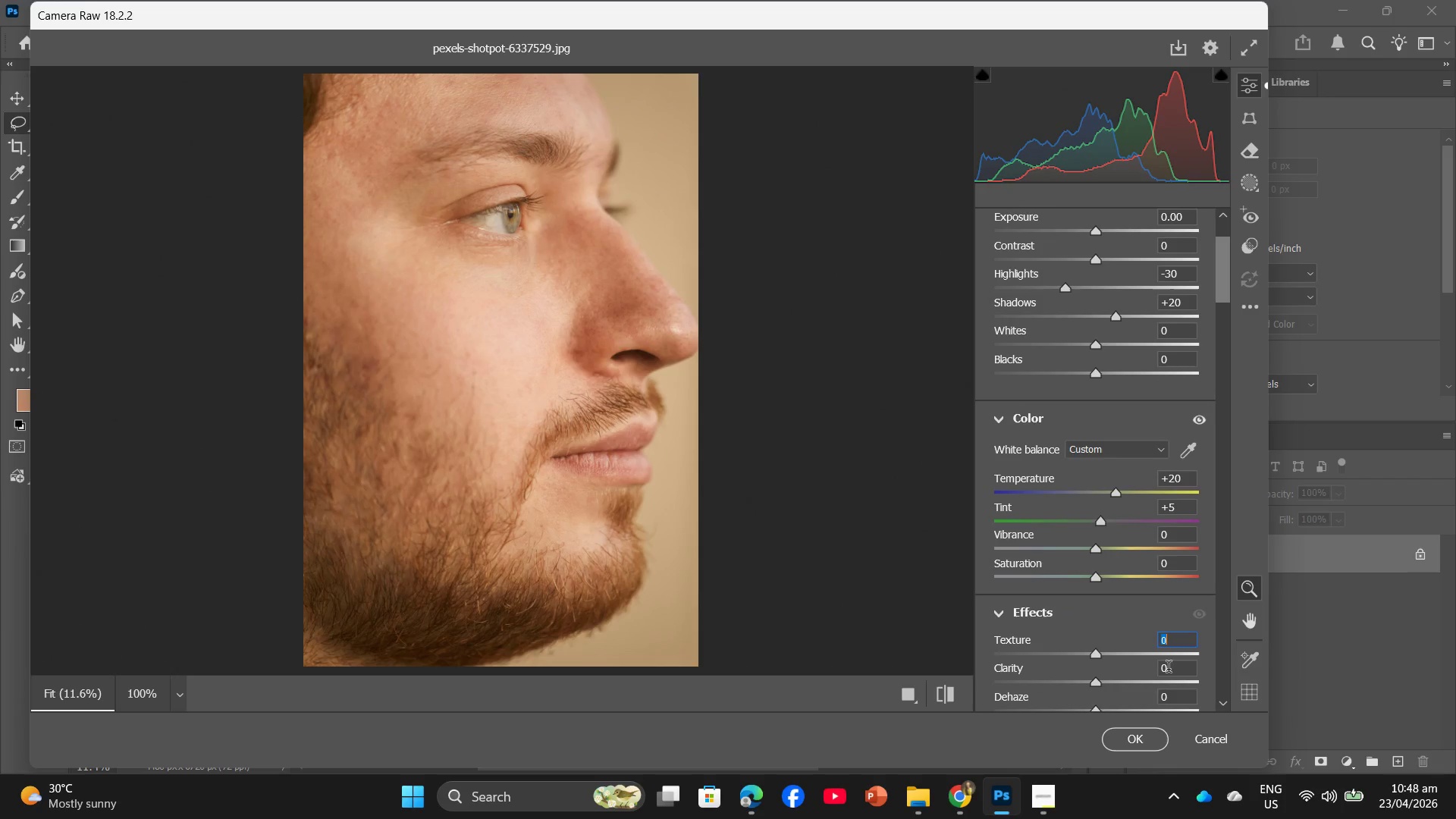 
left_click_drag(start_coordinate=[1177, 676], to_coordinate=[1145, 676])
 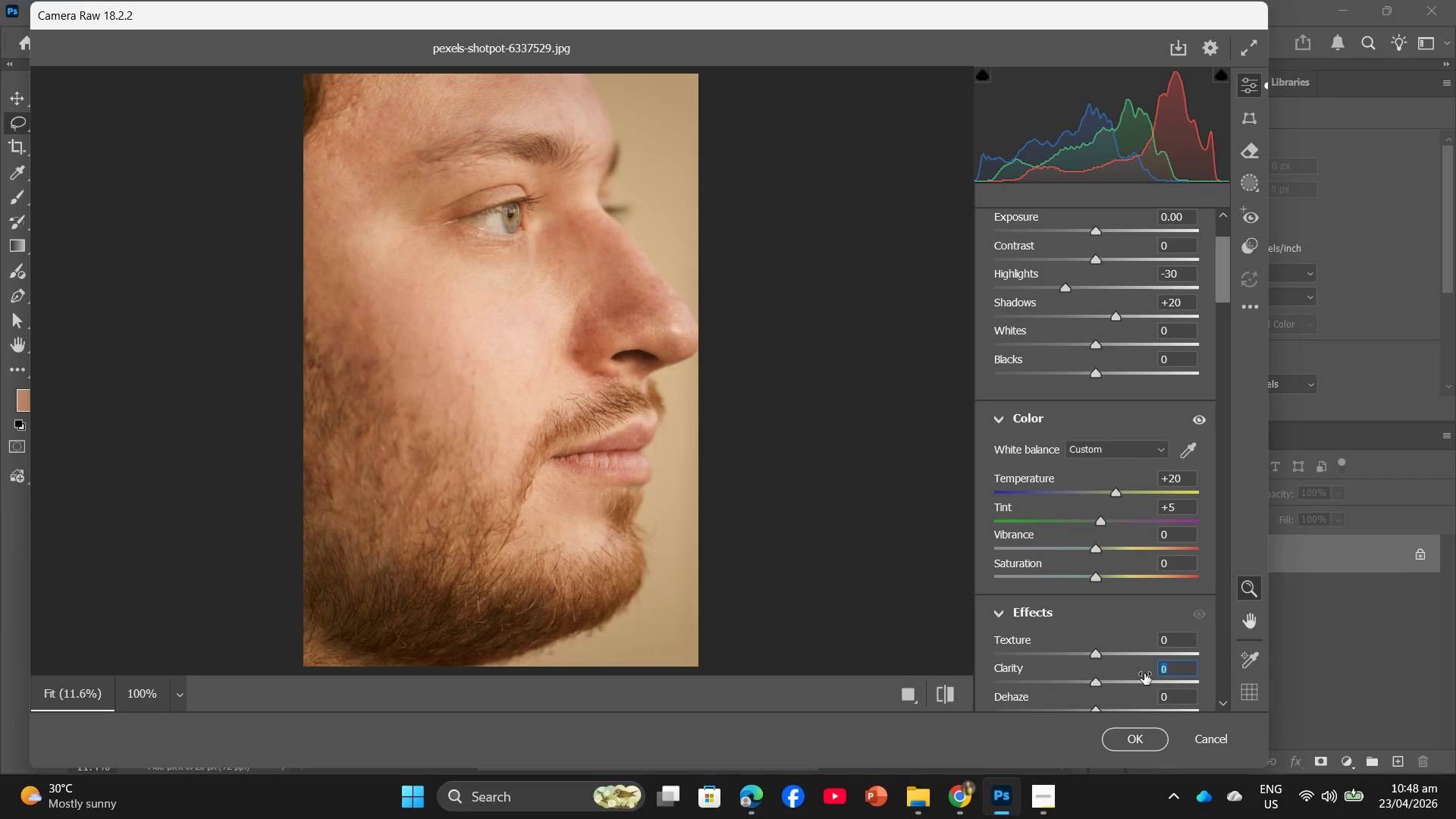 
key(Minus)
 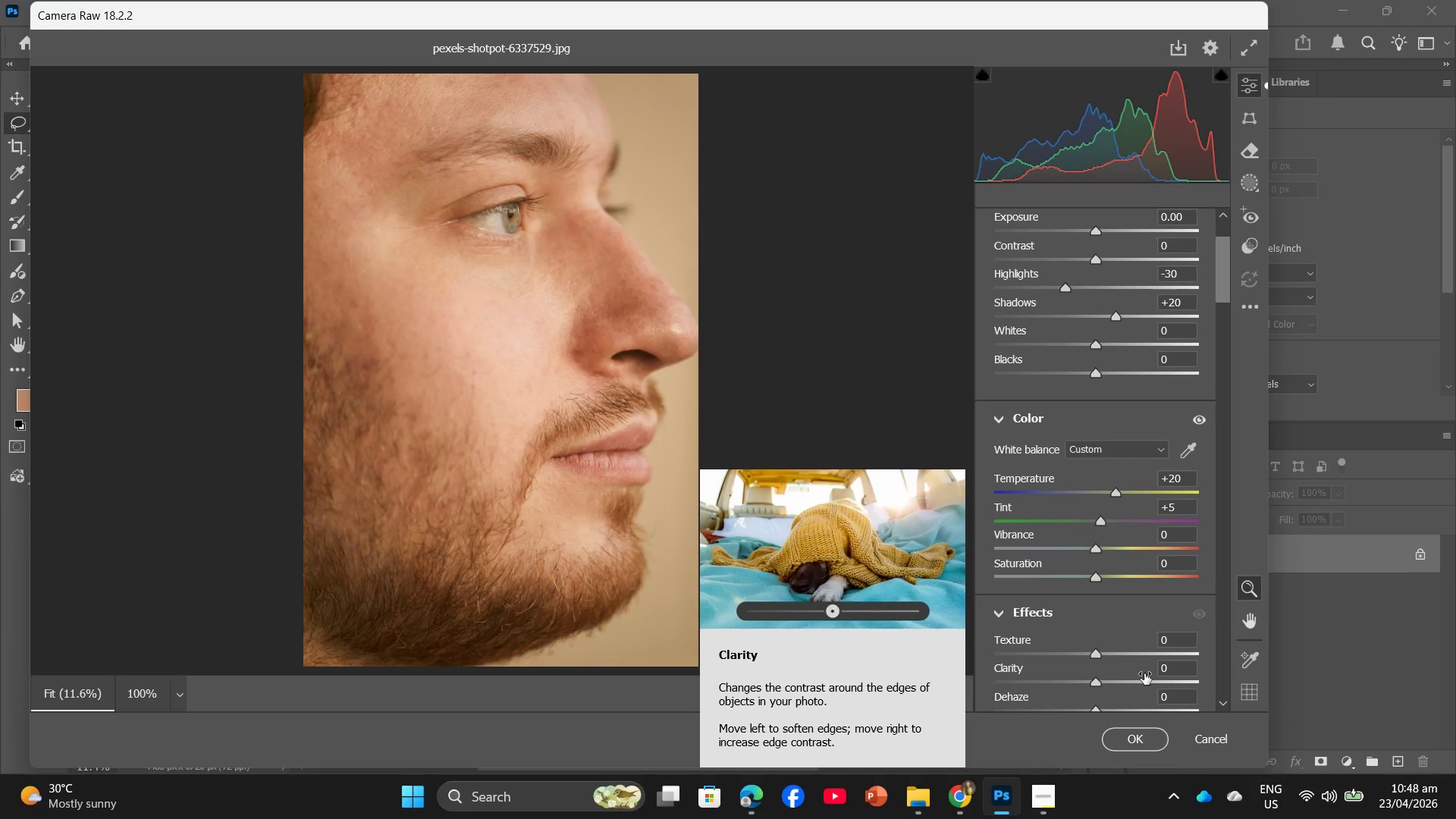 
key(Numpad1)
 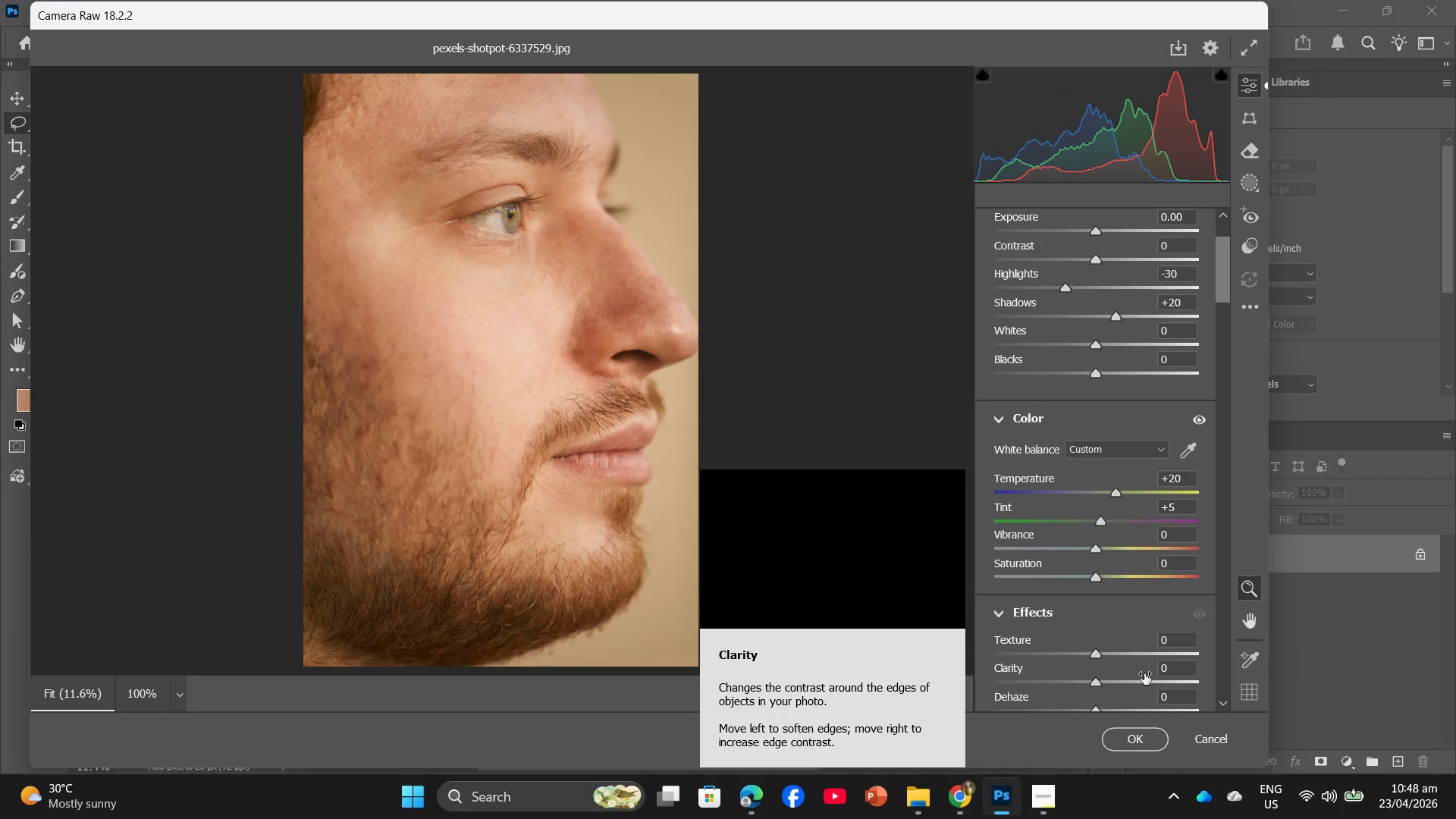 
key(Numpad0)
 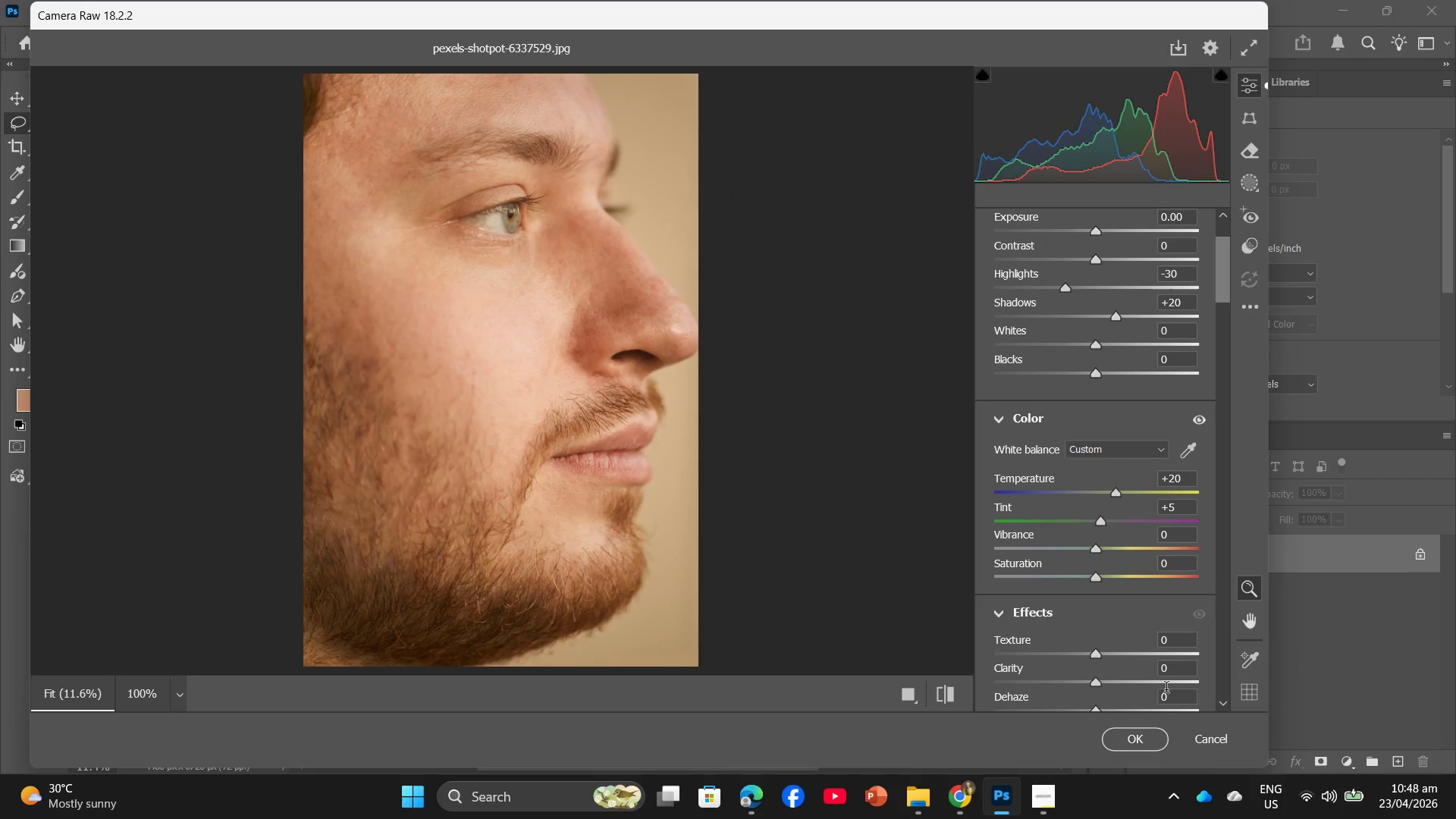 
left_click([1181, 673])
 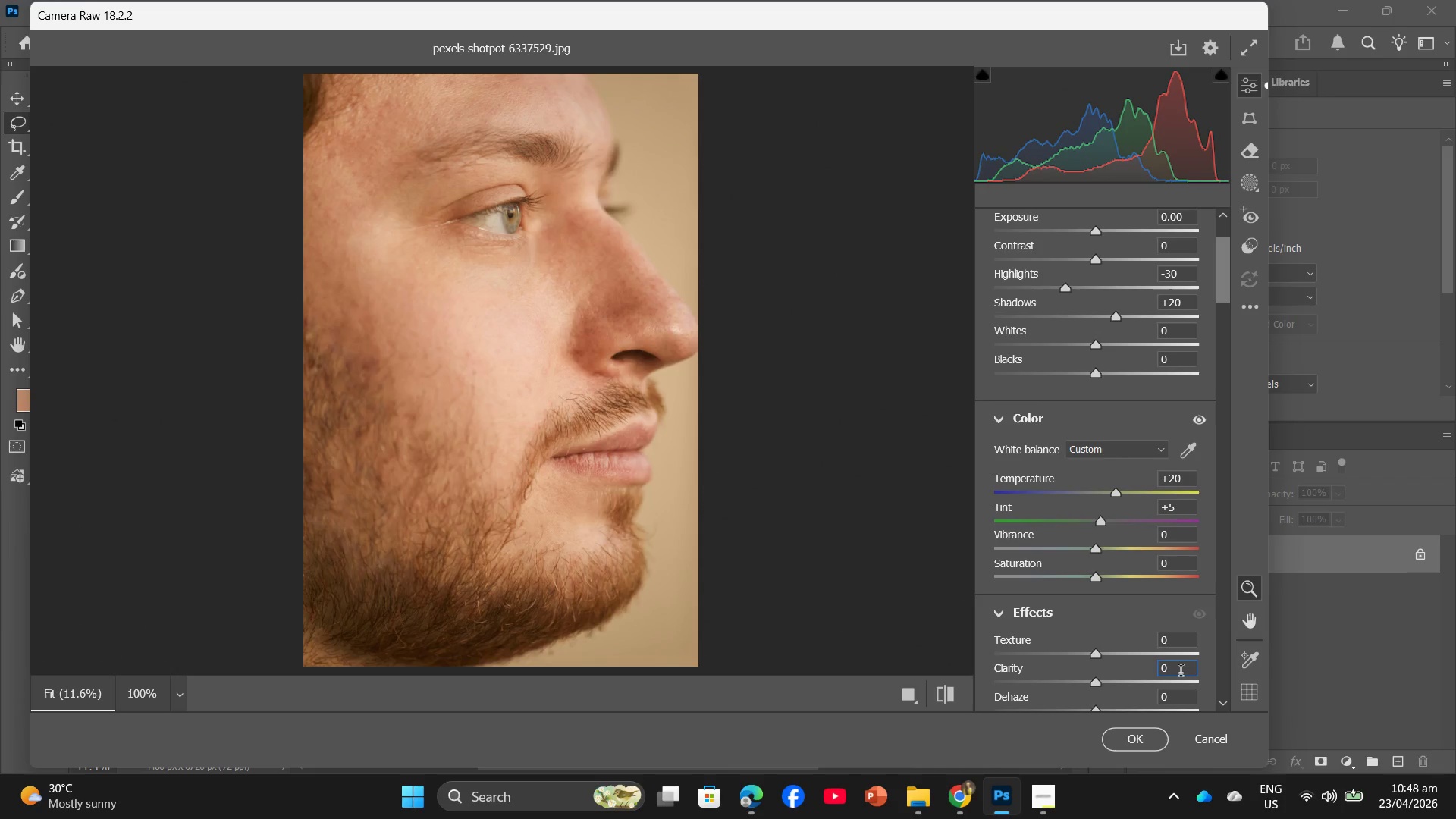 
left_click_drag(start_coordinate=[1179, 672], to_coordinate=[1170, 668])
 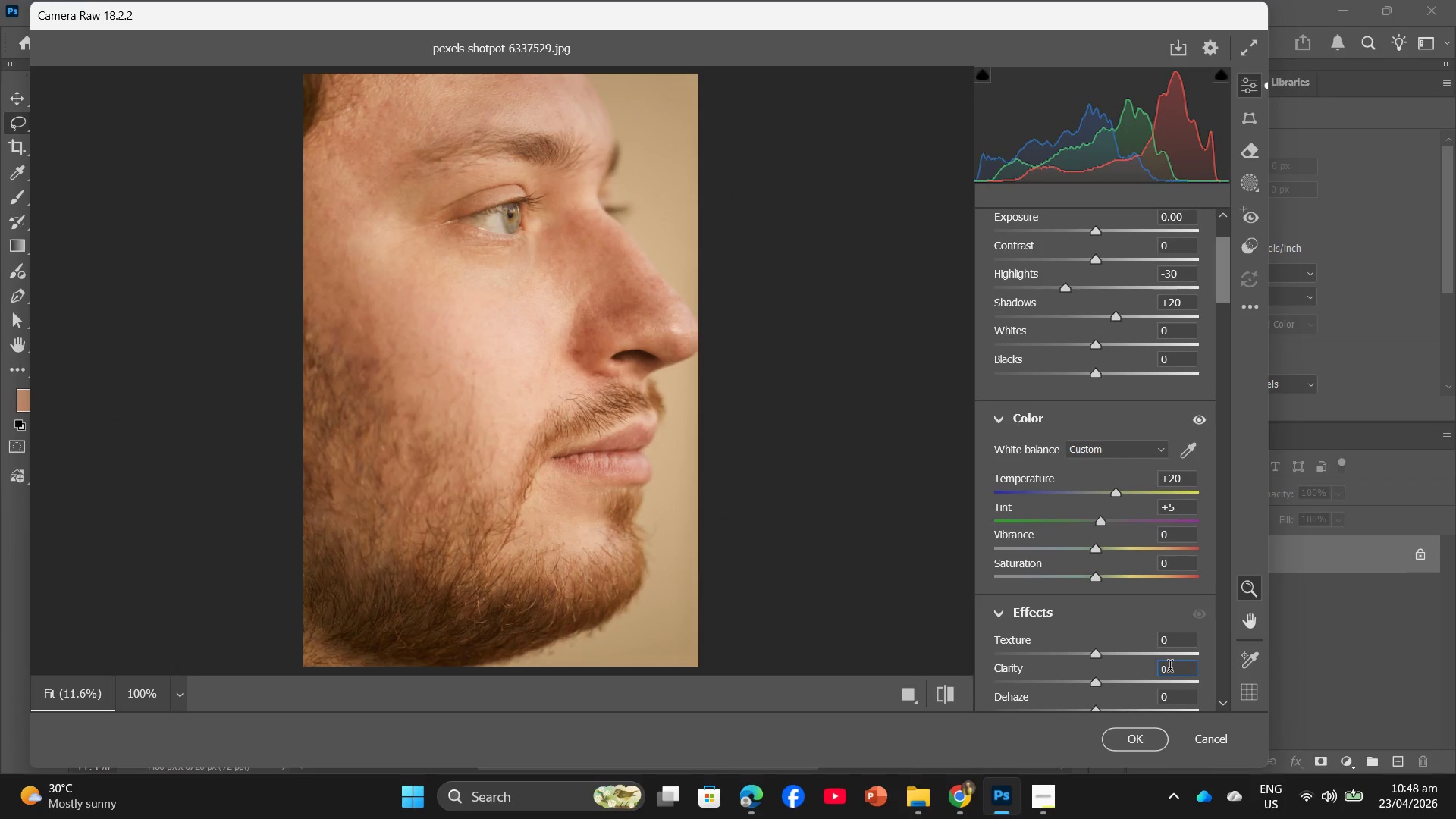 
key(Backslash)
 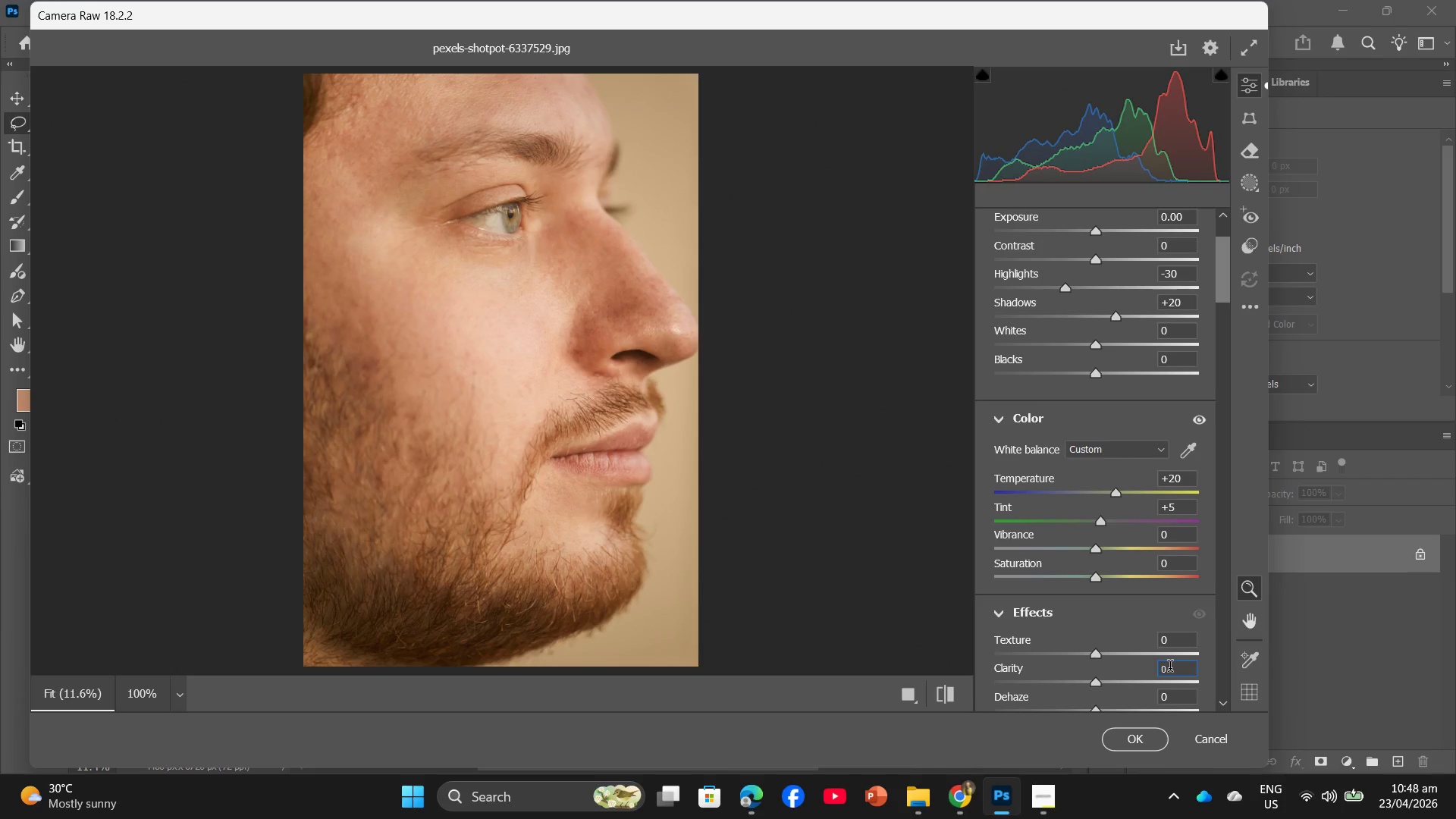 
key(Backspace)
 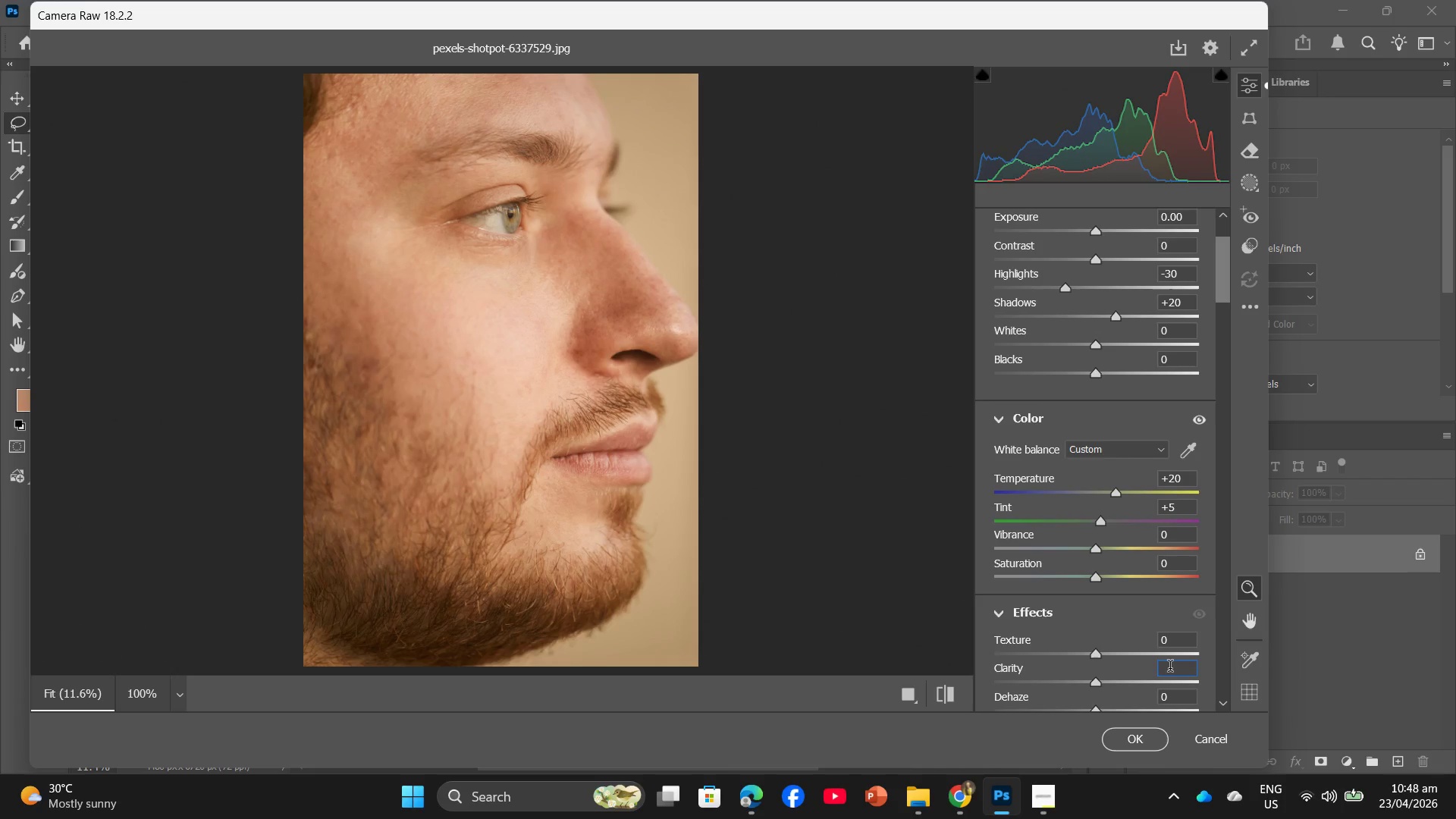 
key(Minus)
 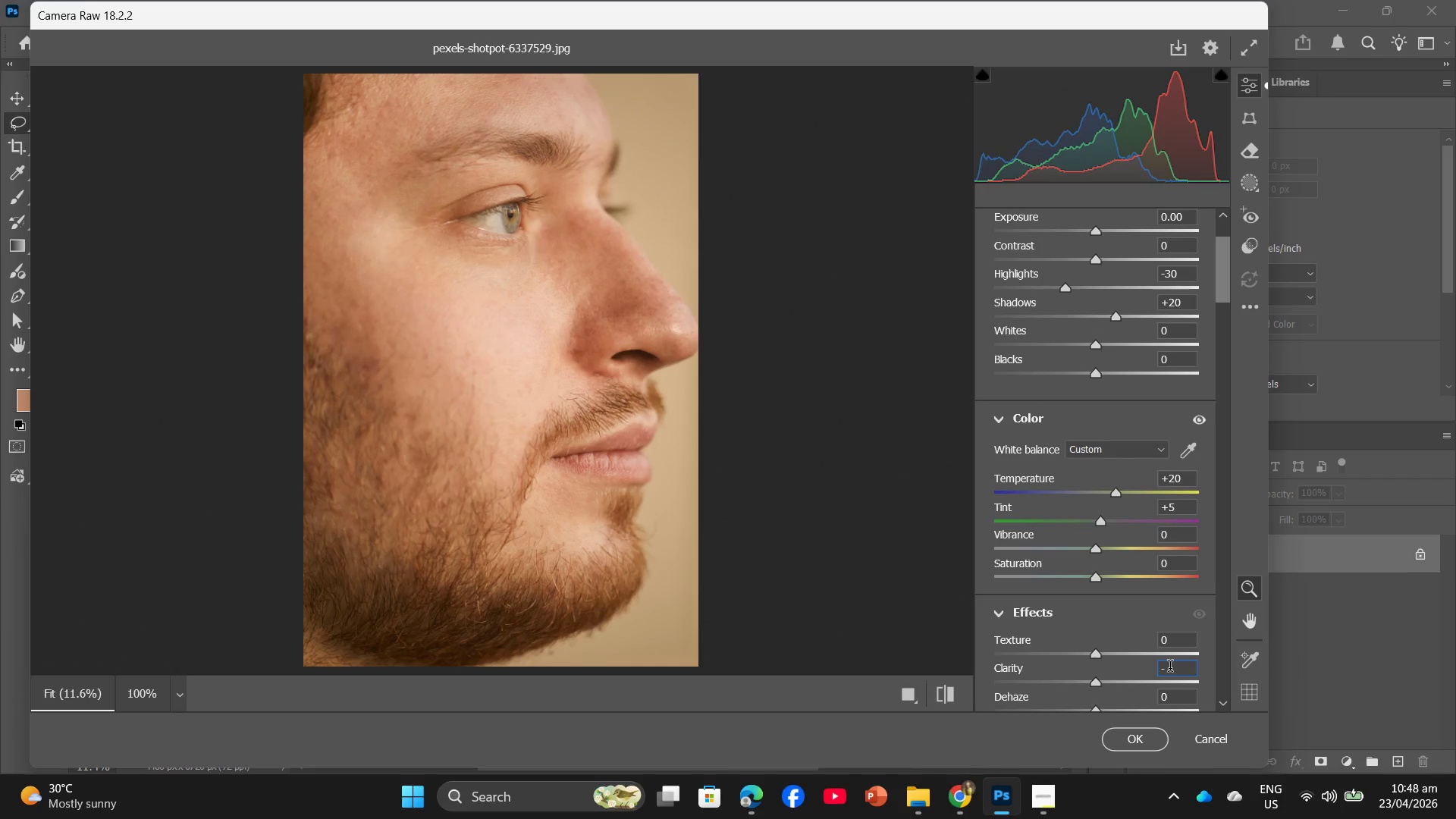 
key(Numpad1)
 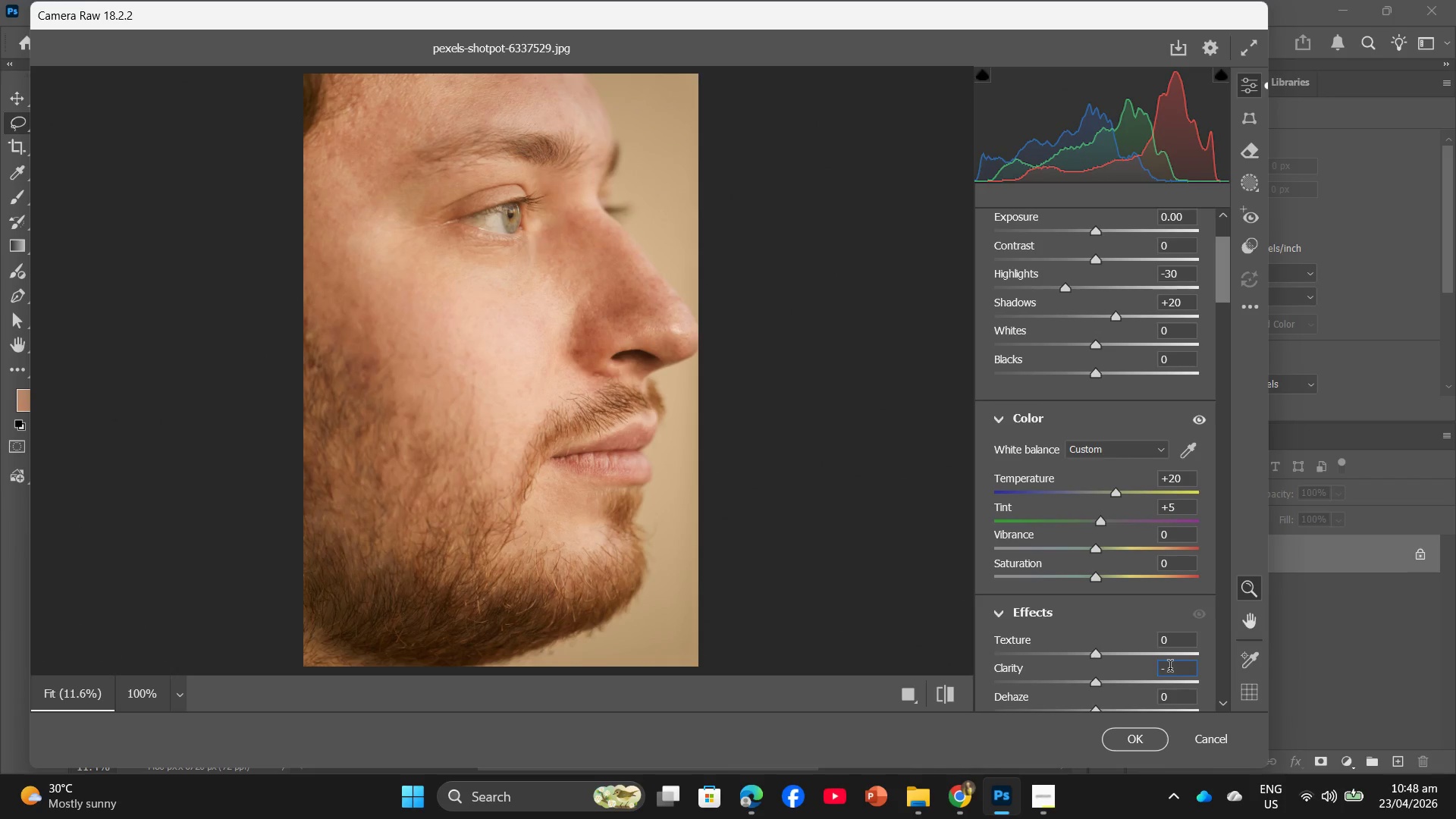 
key(Numpad0)
 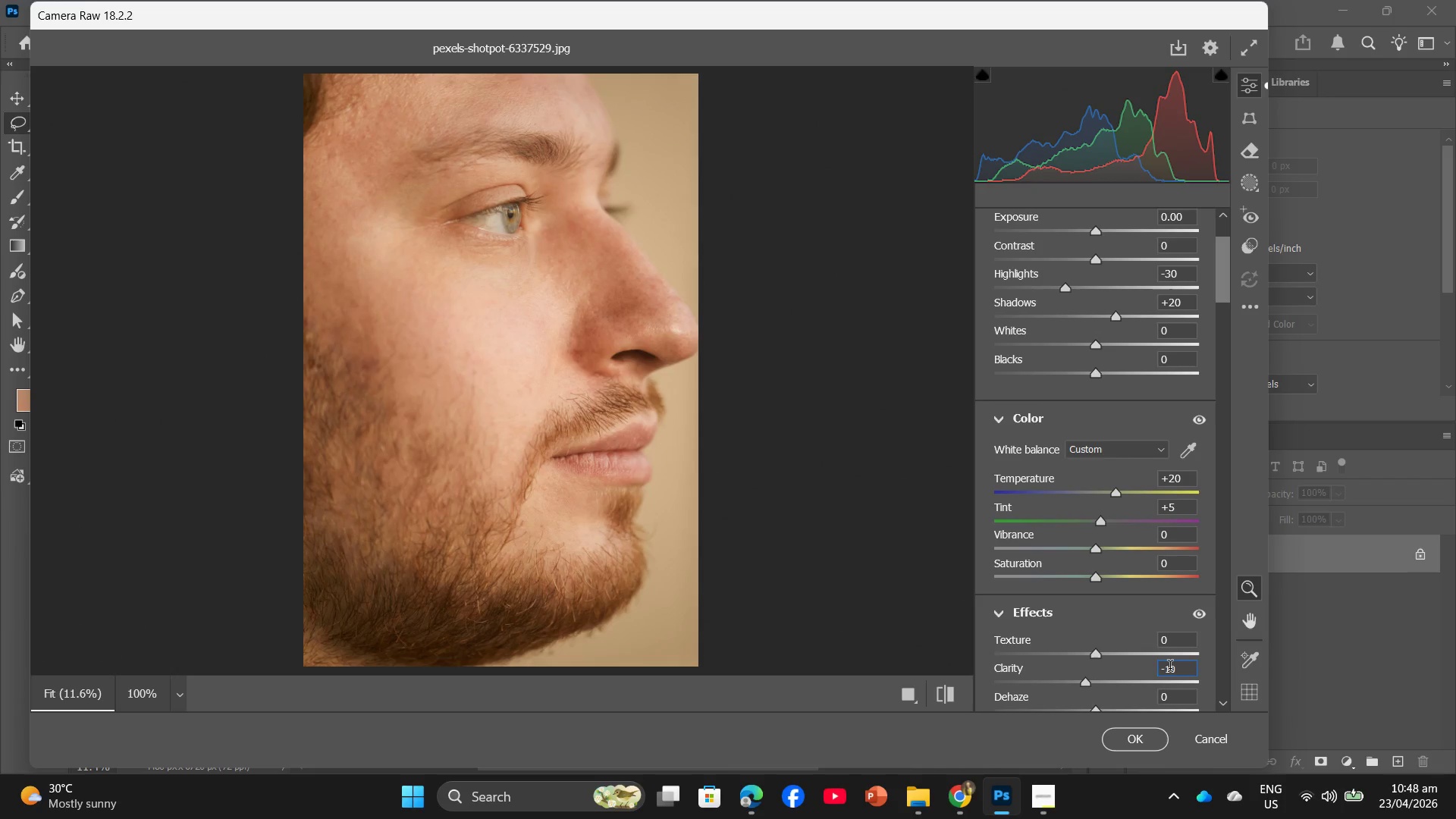 
key(Enter)
 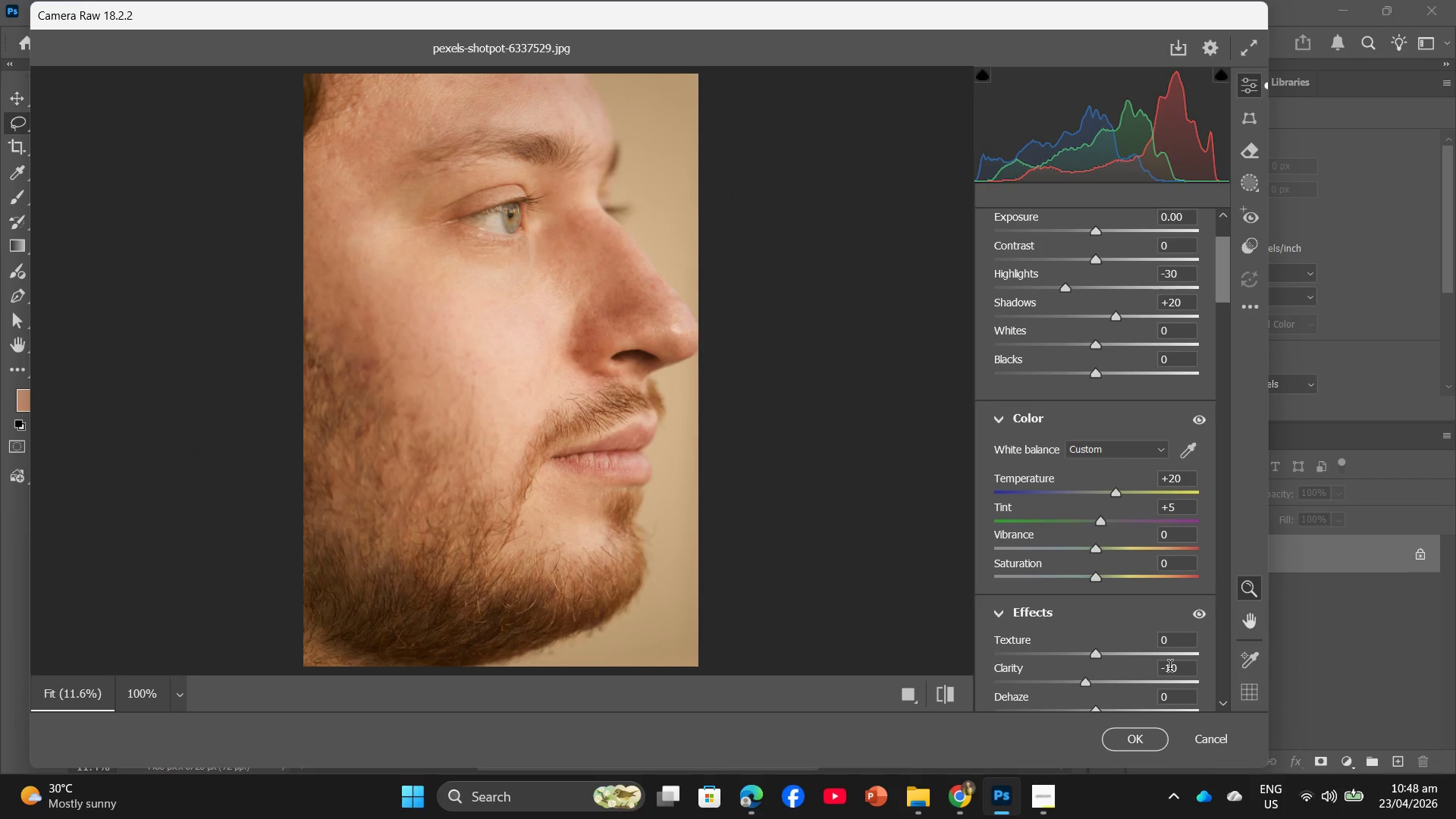 
scroll: coordinate [1138, 453], scroll_direction: up, amount: 4.0
 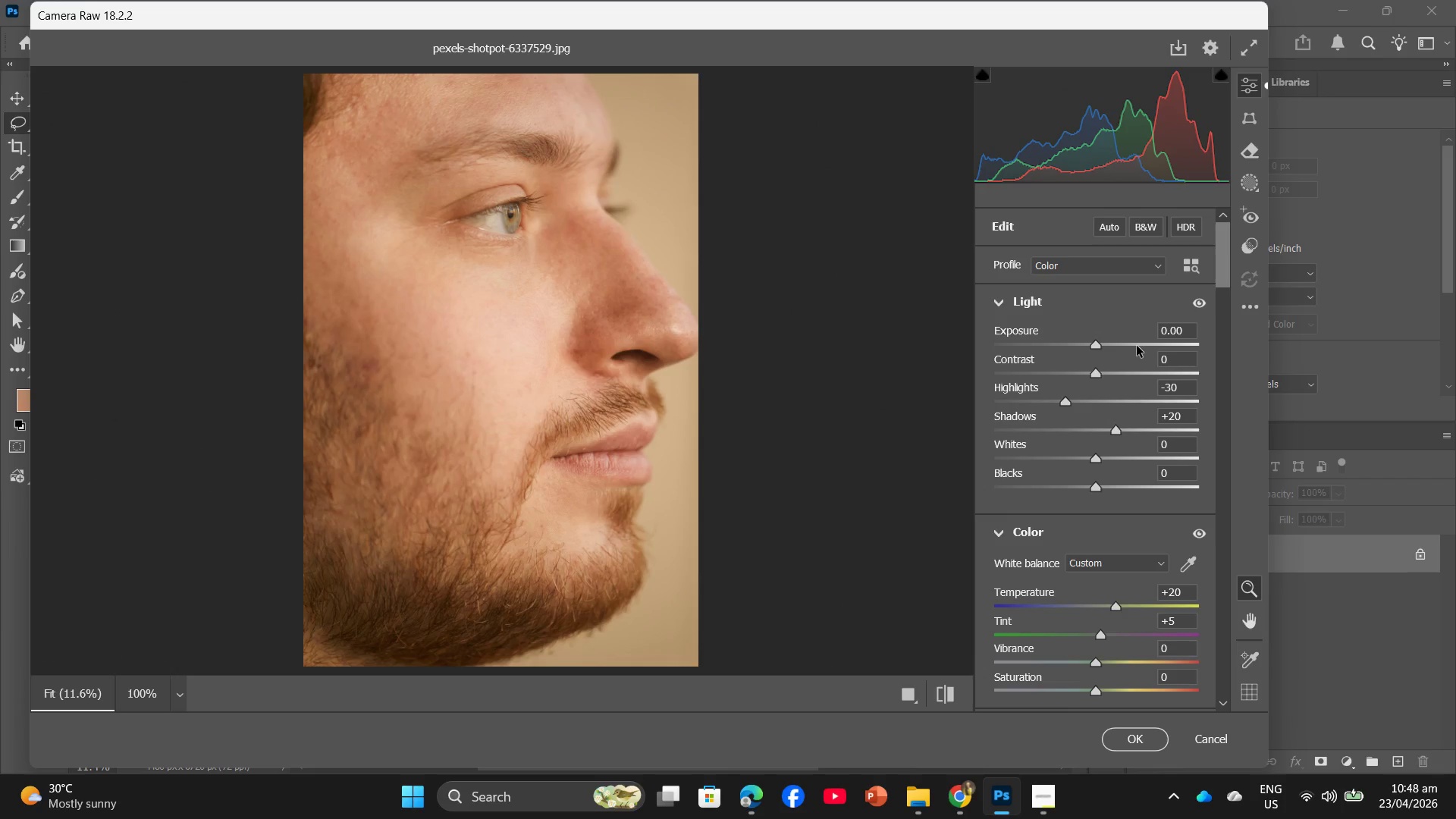 
scroll: coordinate [1137, 353], scroll_direction: down, amount: 1.0
 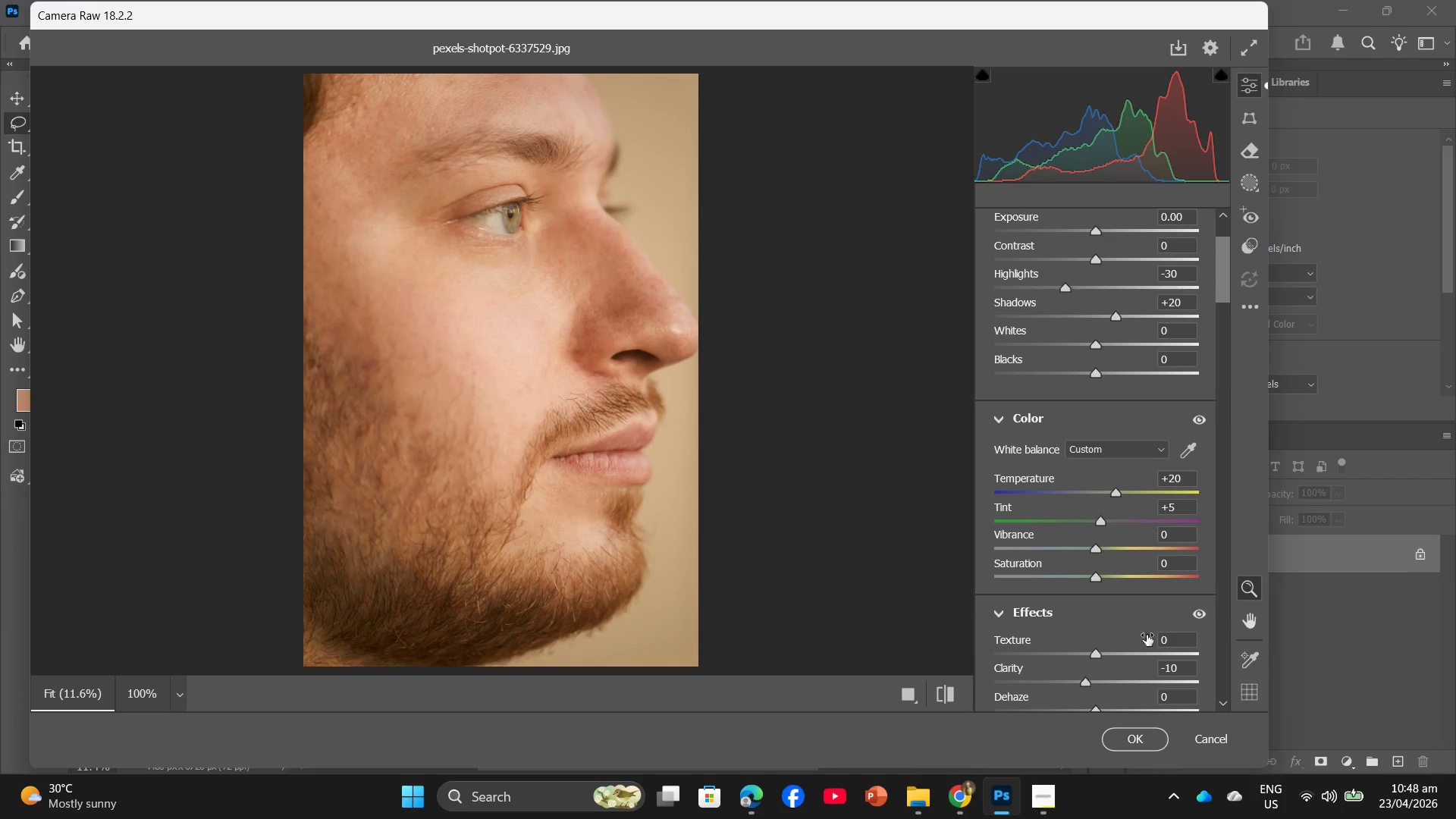 
left_click([1141, 737])
 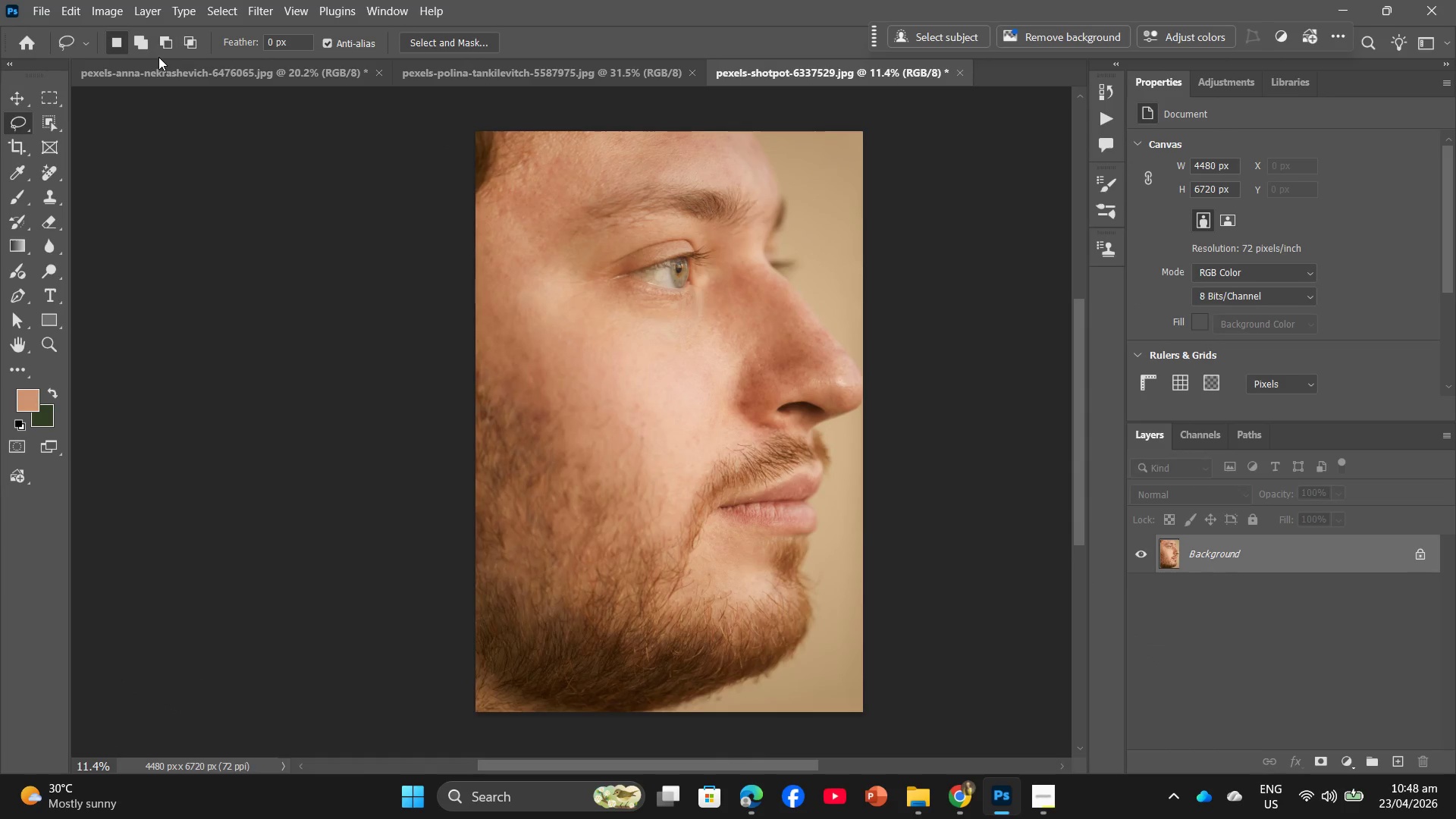 
left_click([29, 11])
 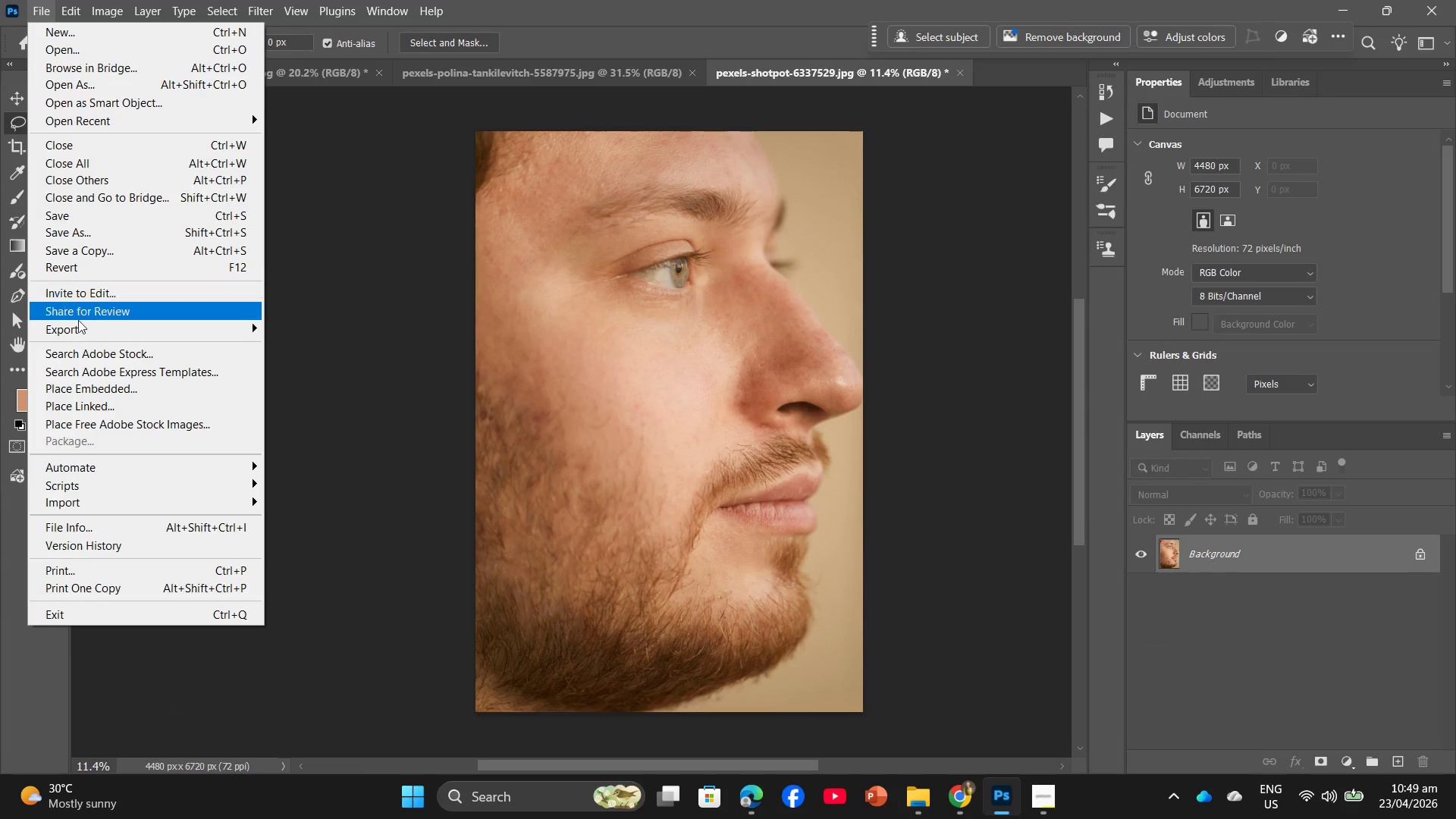 
left_click([77, 321])
 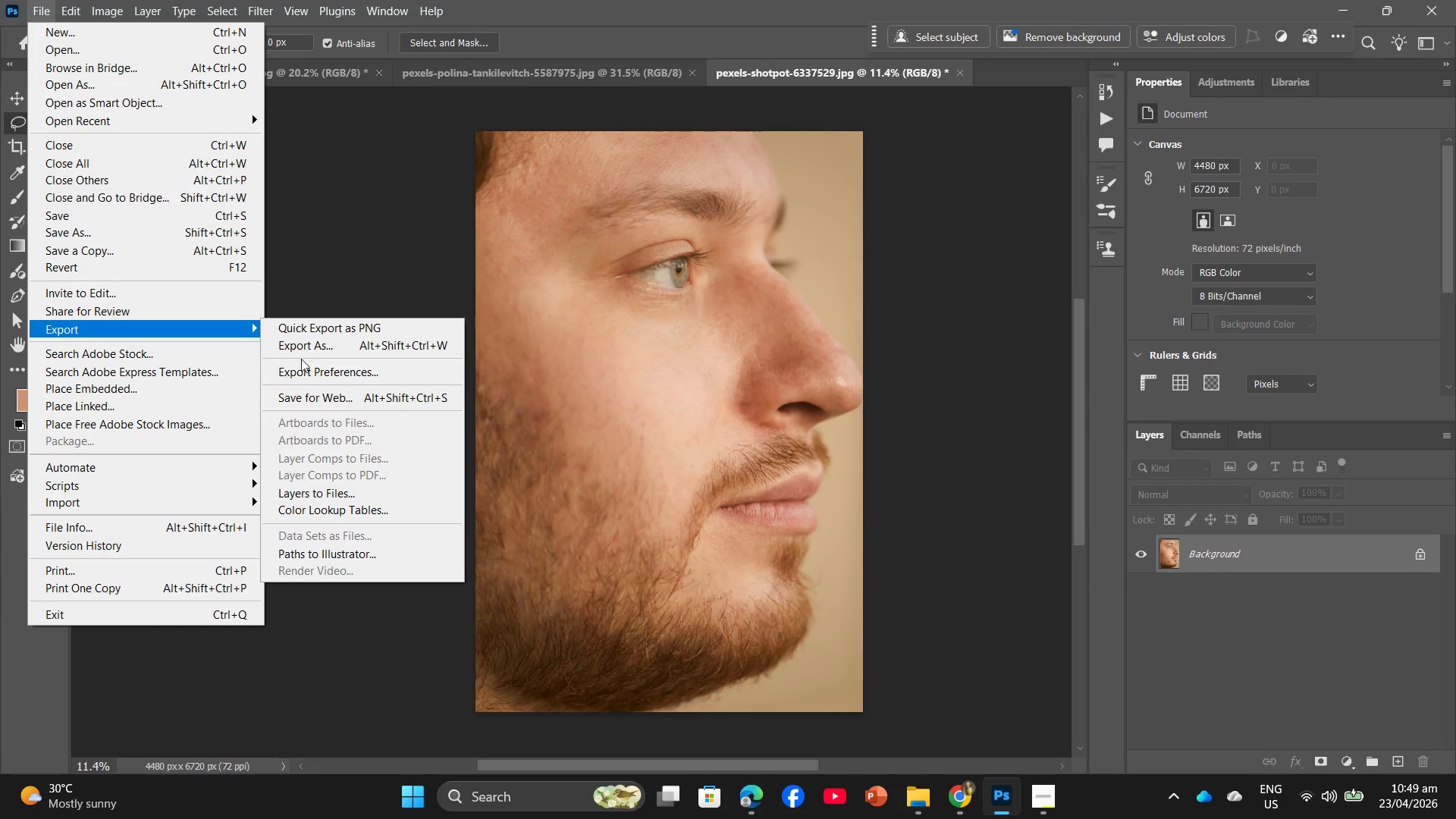 
left_click([308, 352])
 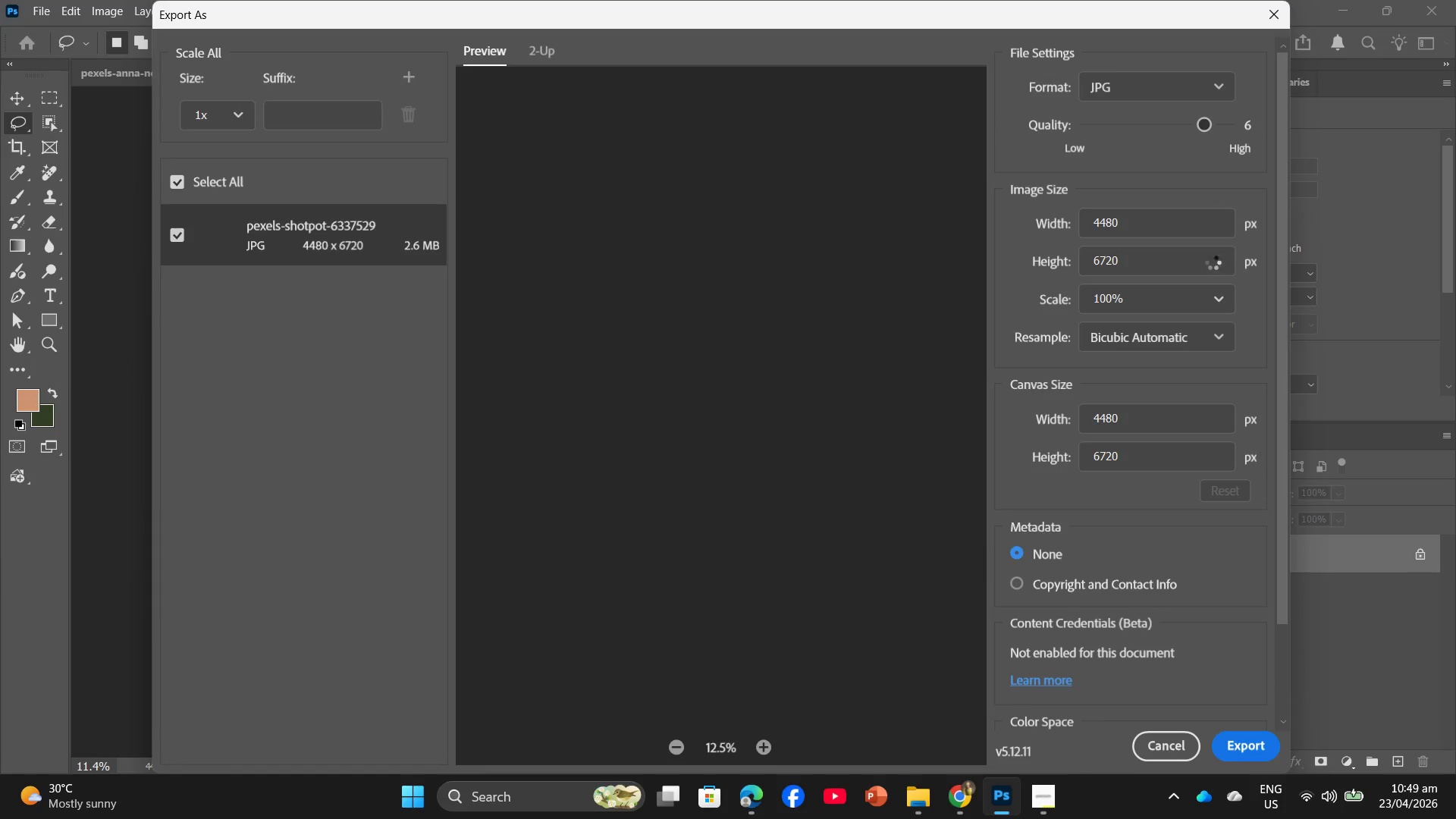 
wait(6.36)
 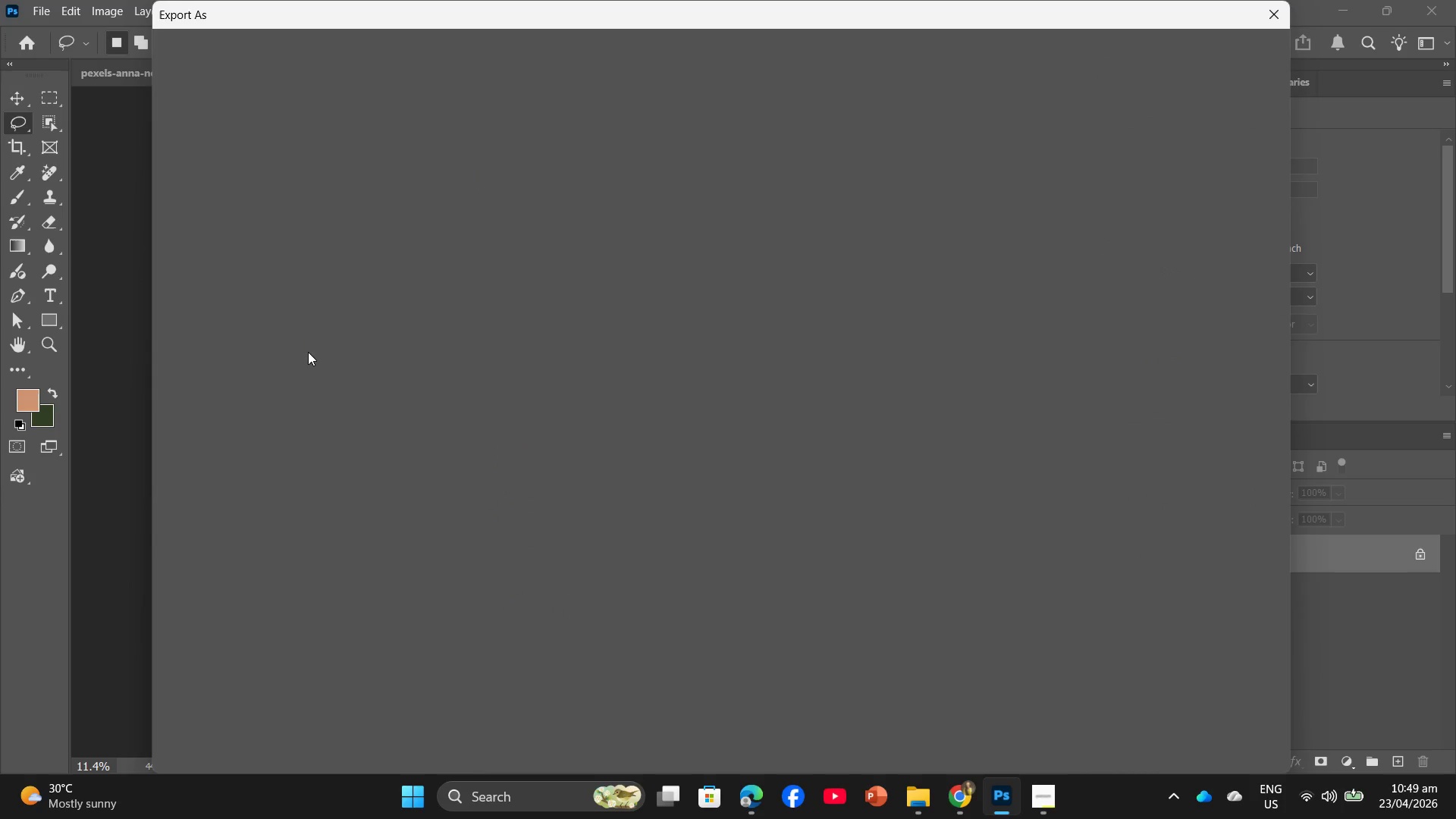 
left_click([1043, 794])